 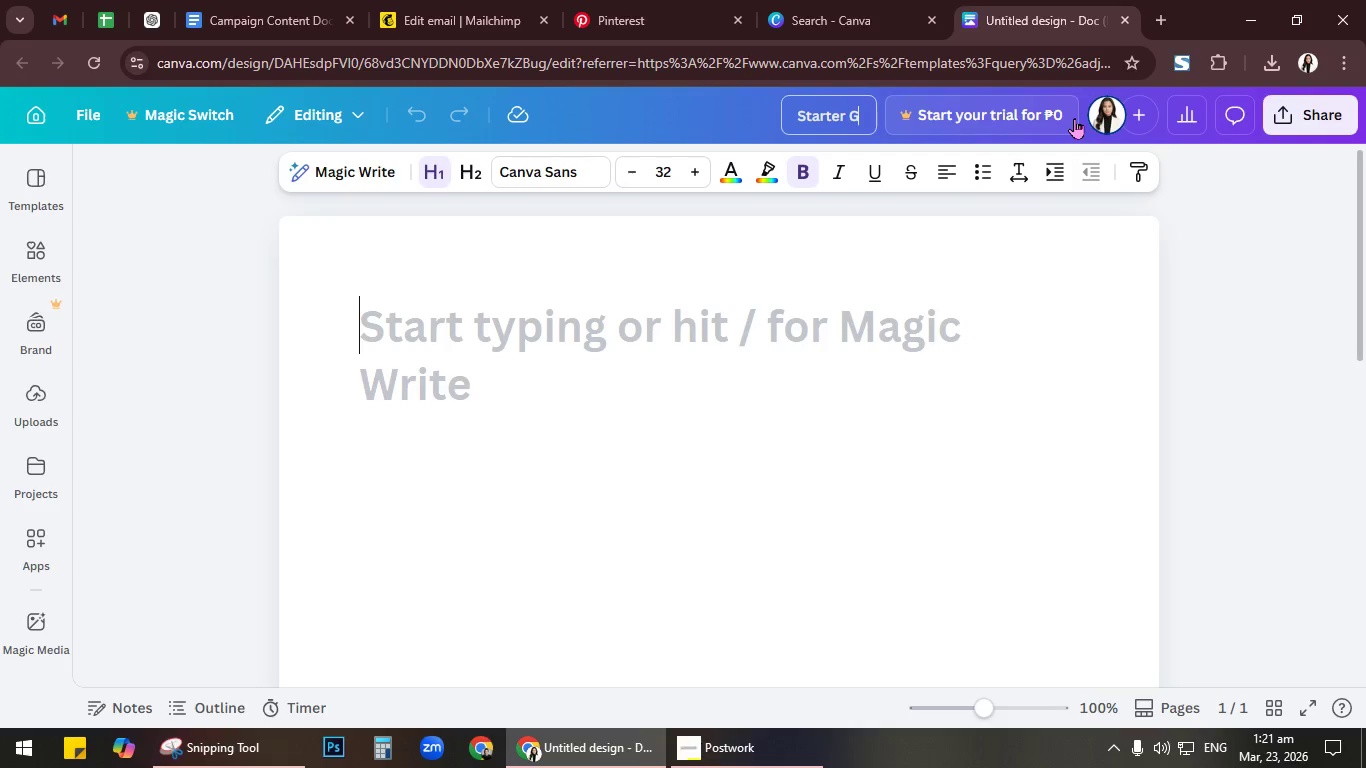 
hold_key(key=ShiftRight, duration=0.64)
 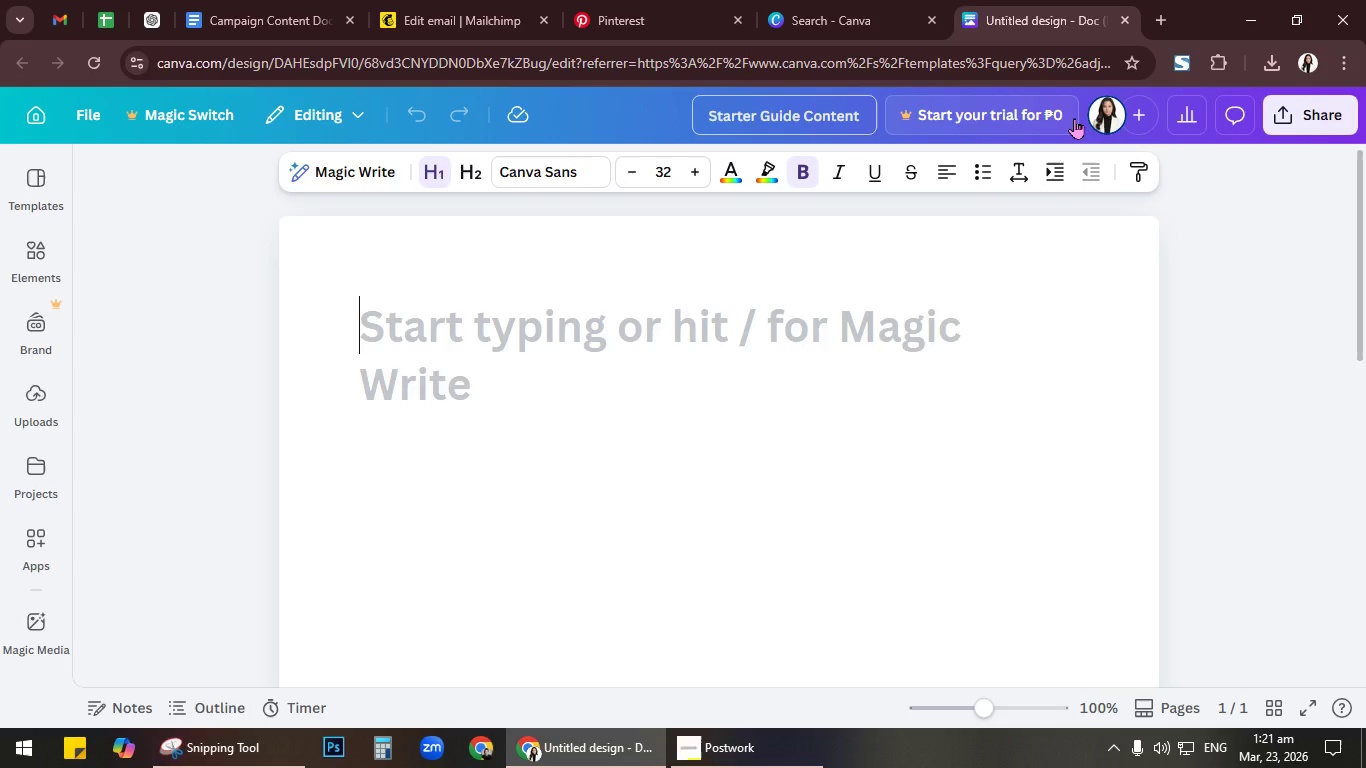 
key(Enter)
 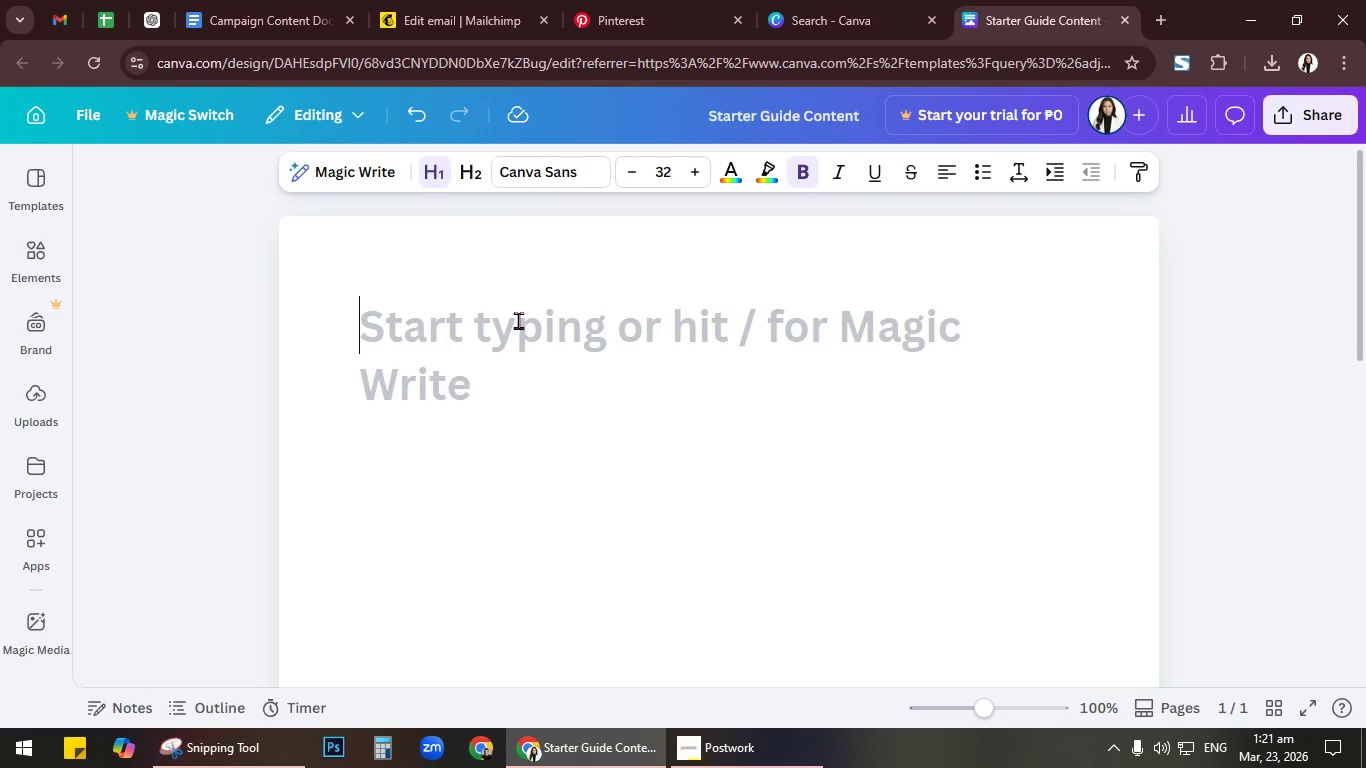 
key(Shift+A)
 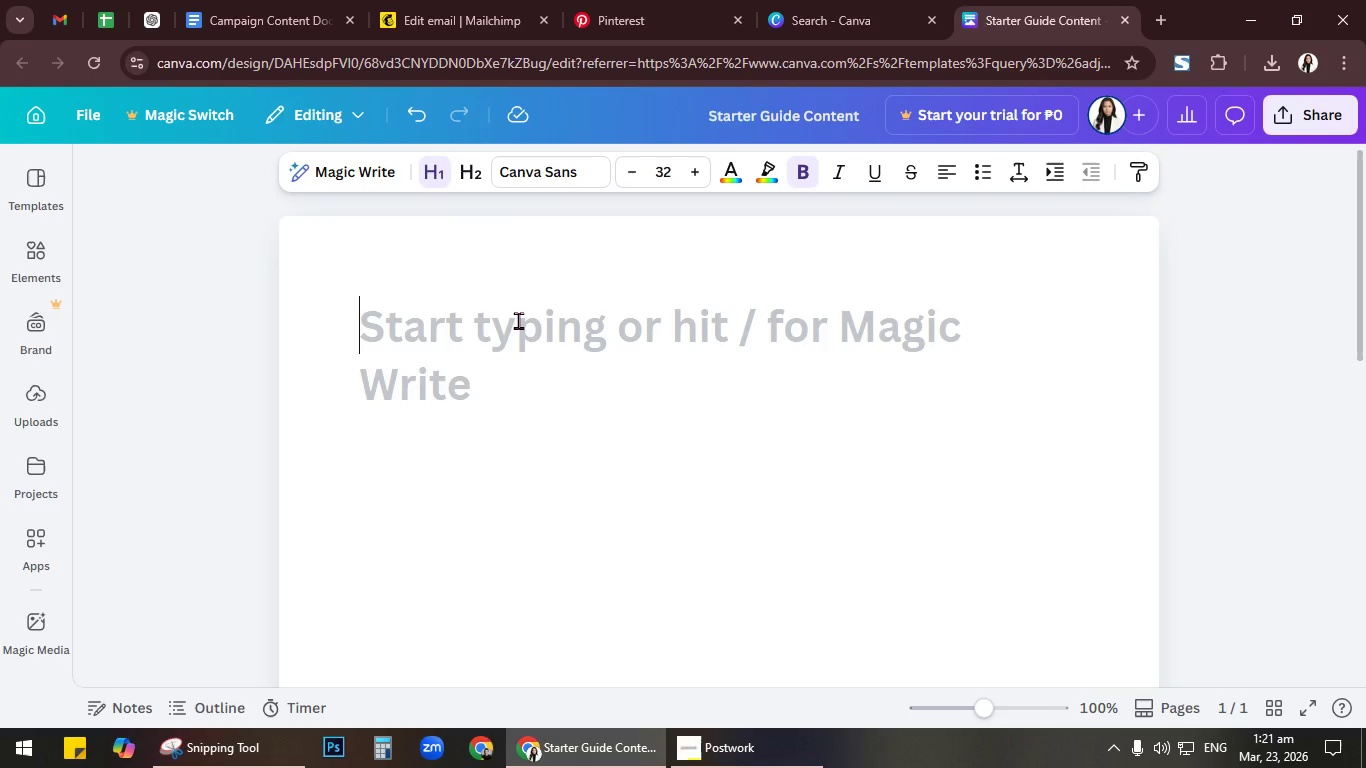 
left_click([518, 320])
 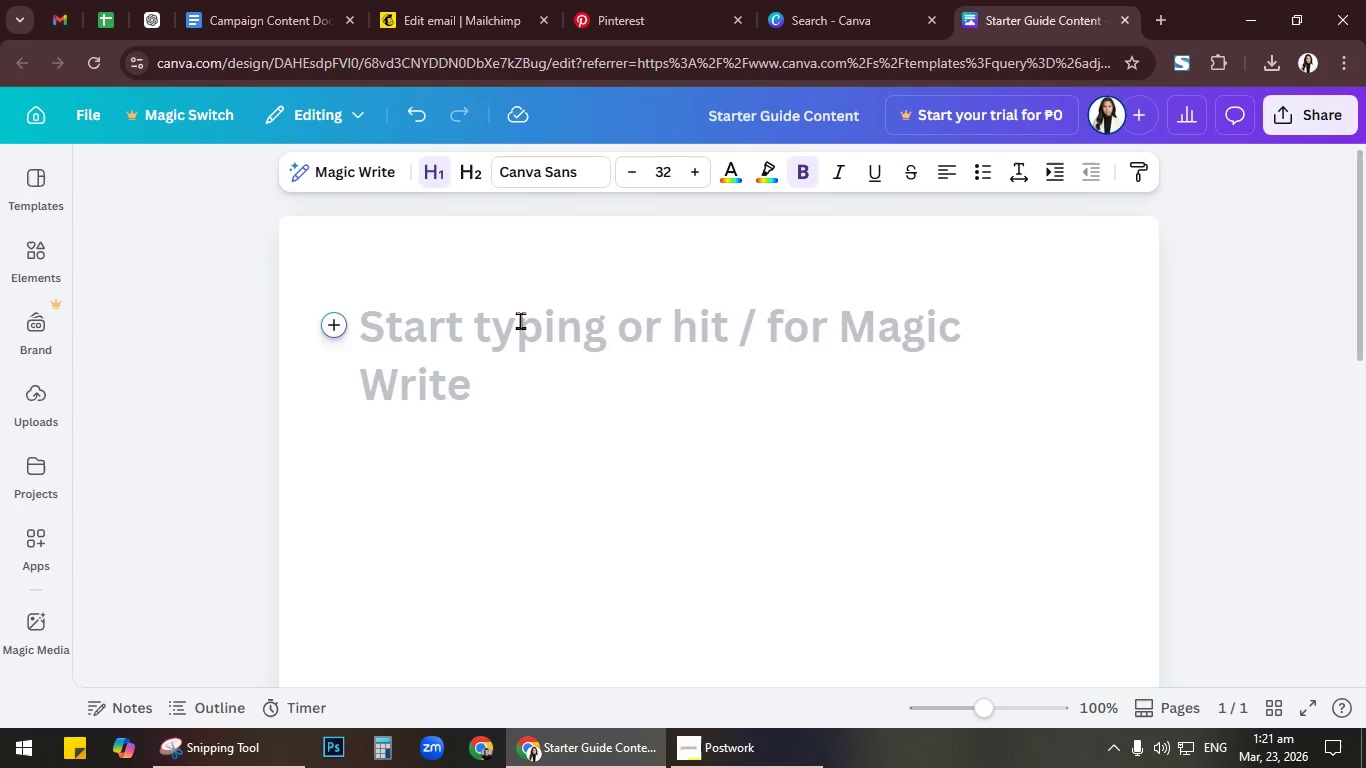 
type(Acro-Combat Acafe)
key(Backspace)
key(Backspace)
type(demt)
key(Backspace)
type(y Starter Guide)
 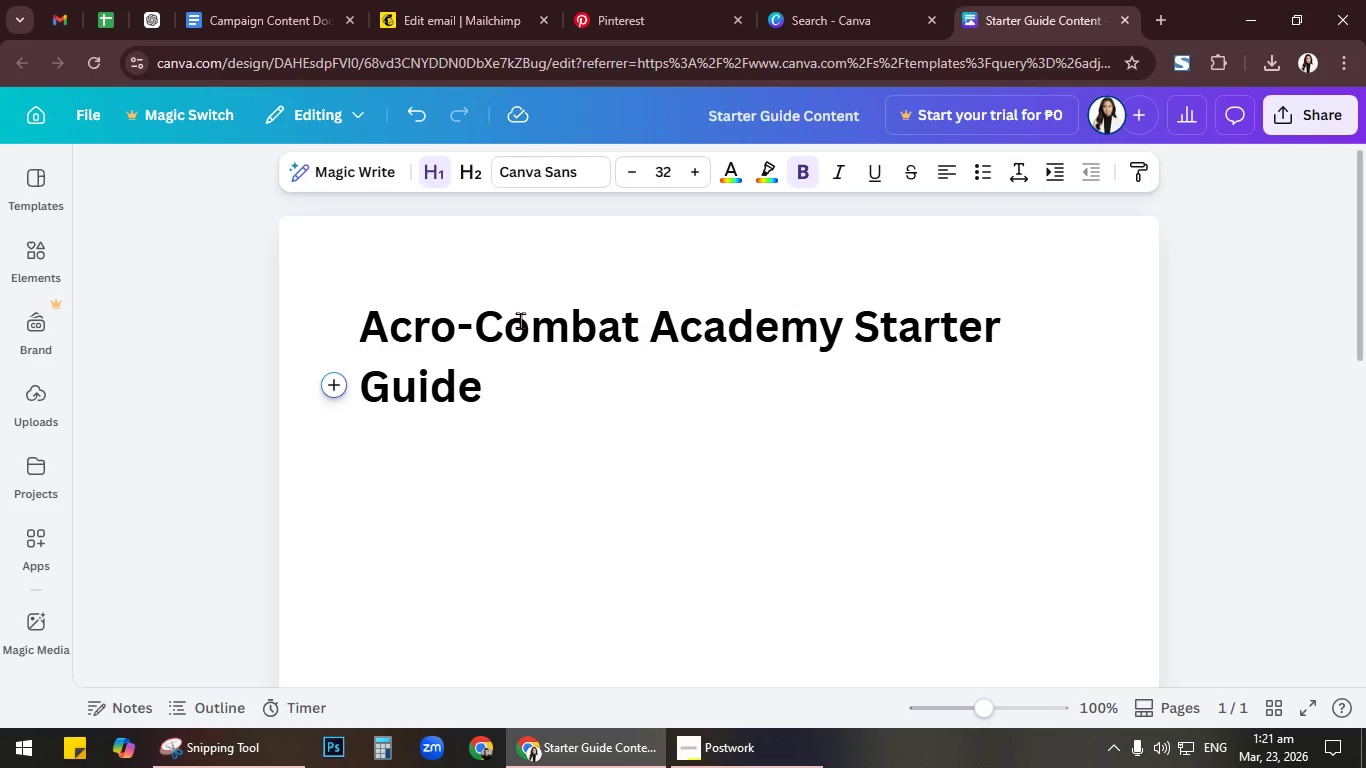 
key(Control+A)
 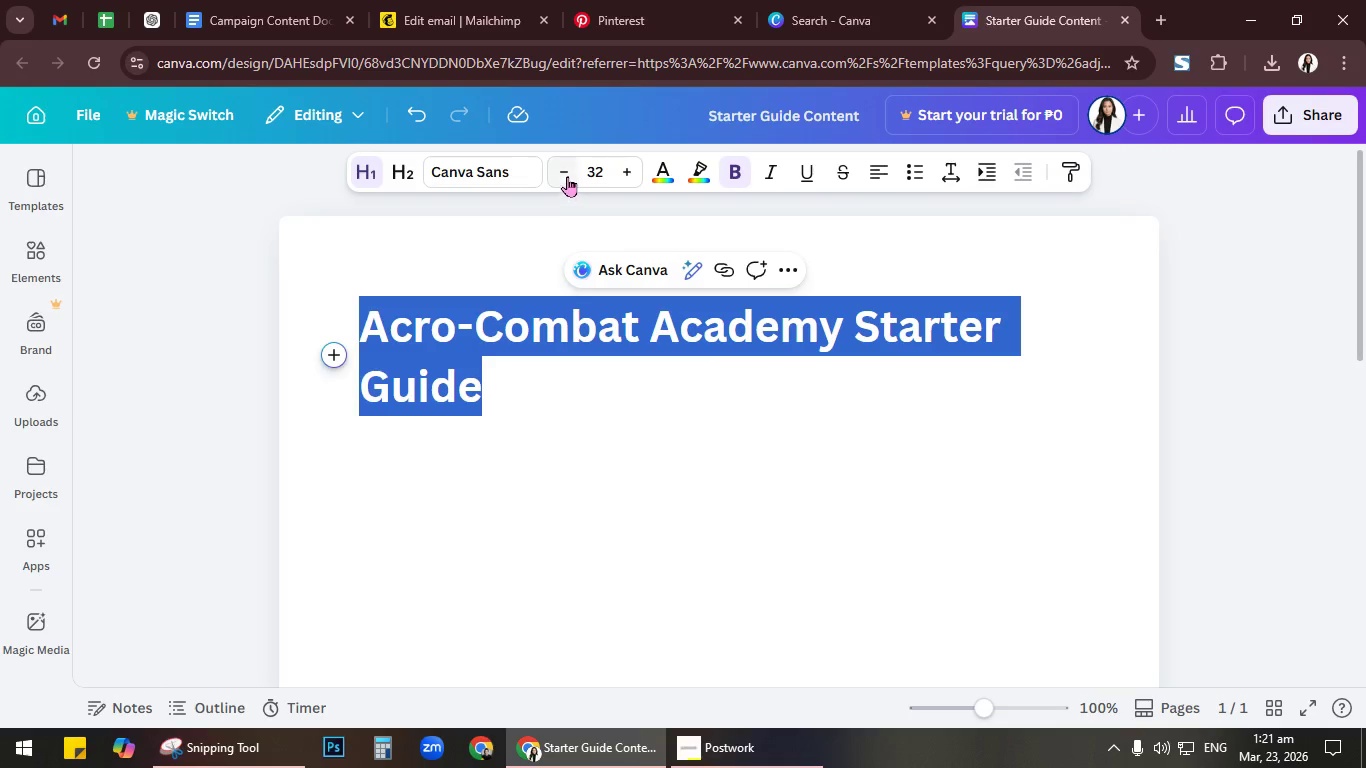 
double_click([567, 176])
 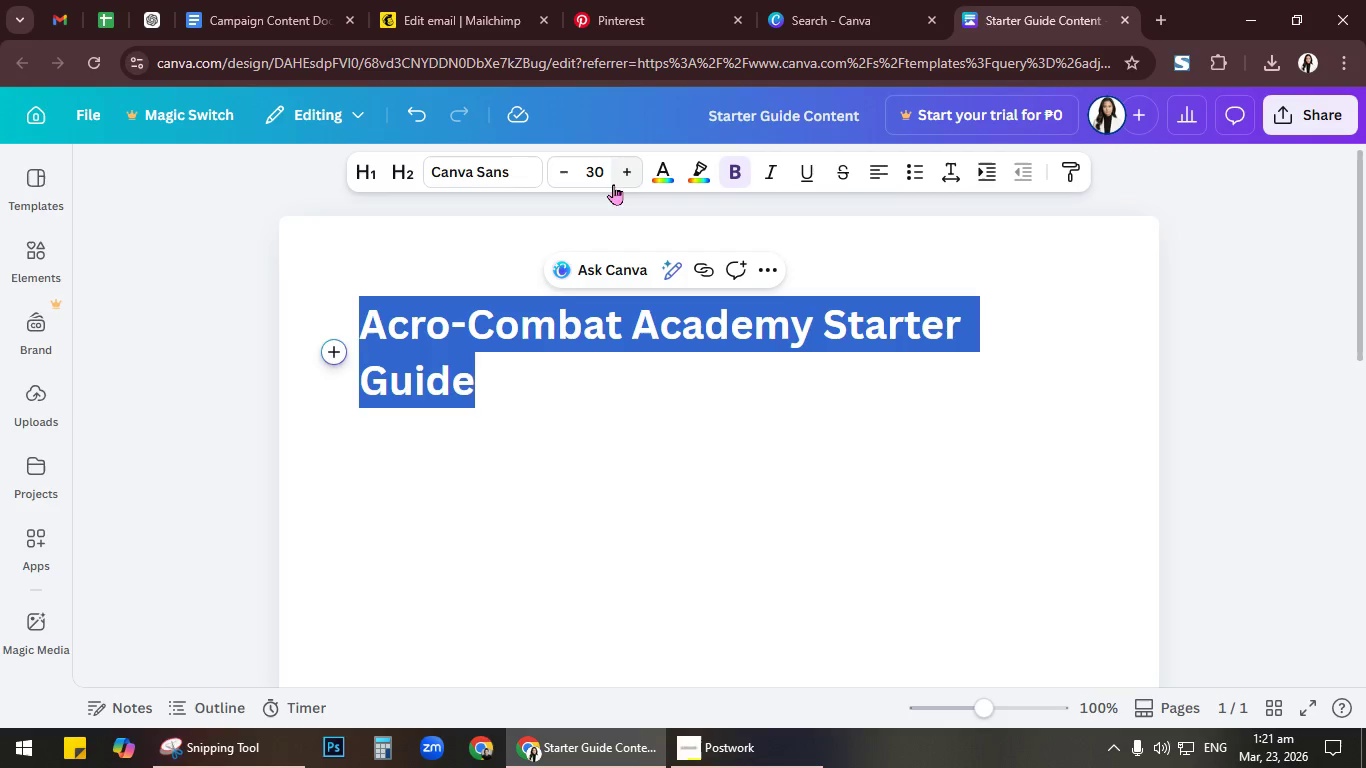 
left_click([642, 383])
 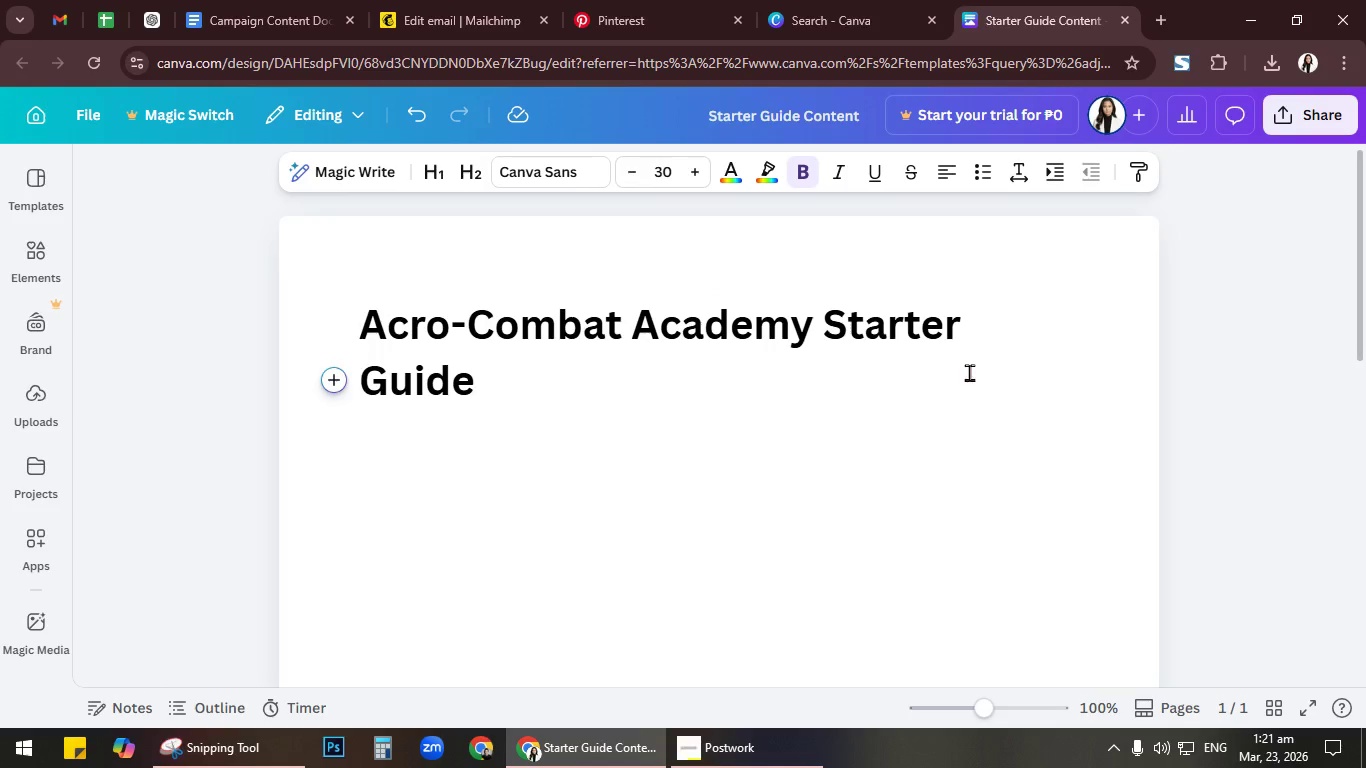 
left_click([918, 330])
 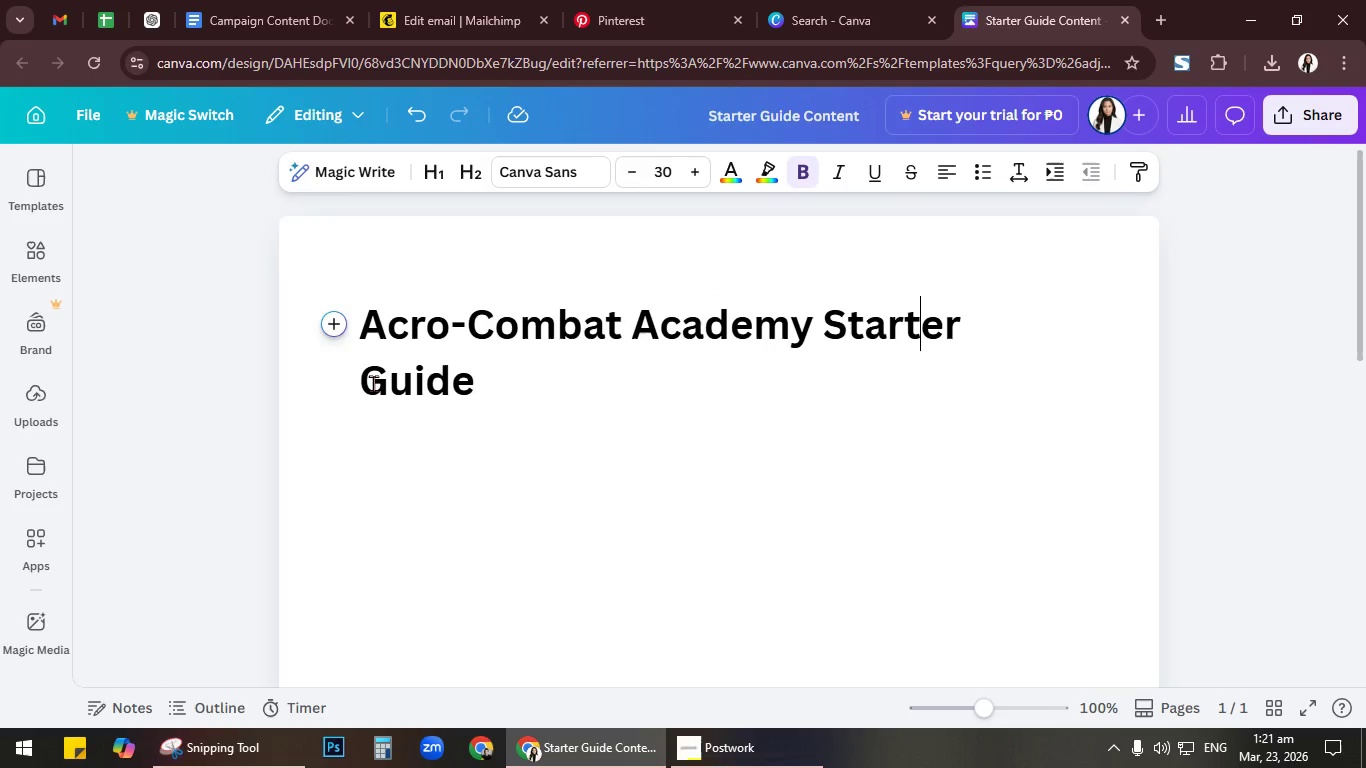 
left_click([364, 386])
 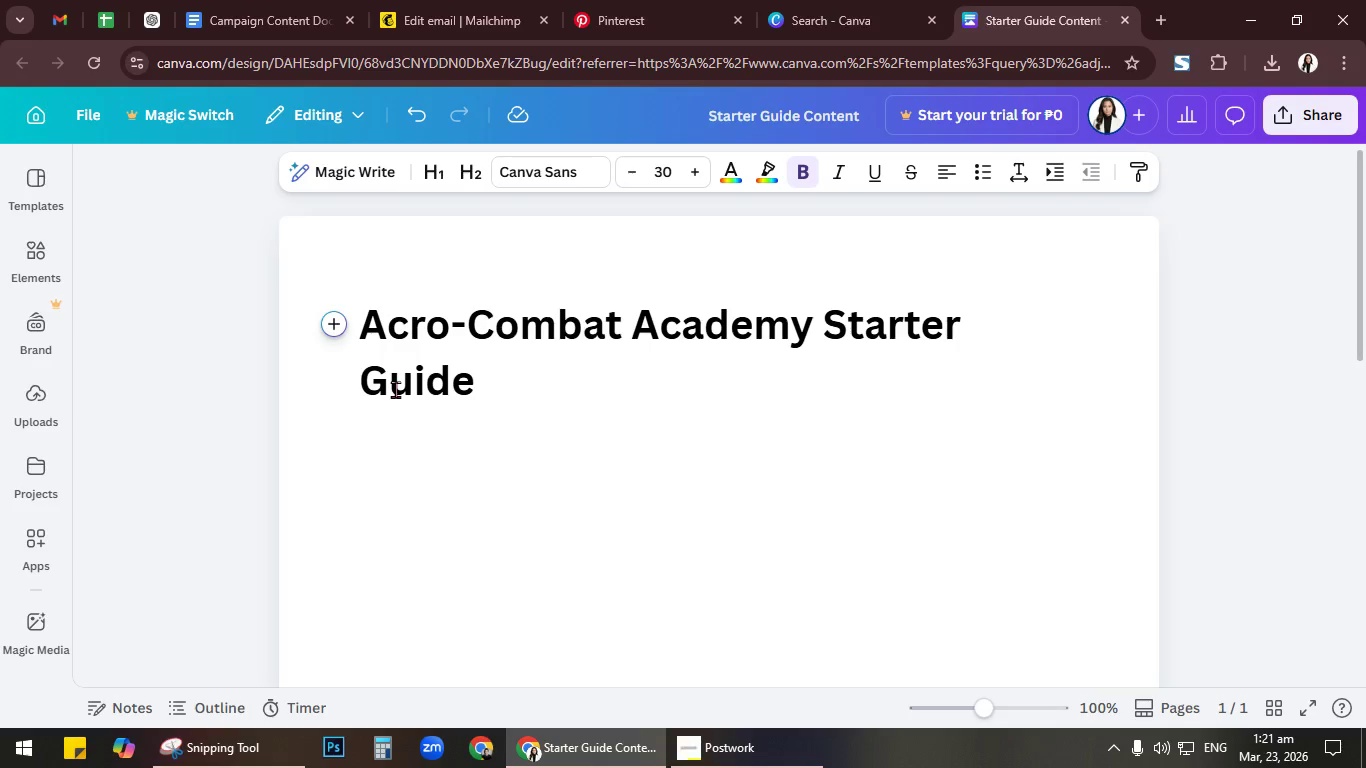 
key(Backspace)
 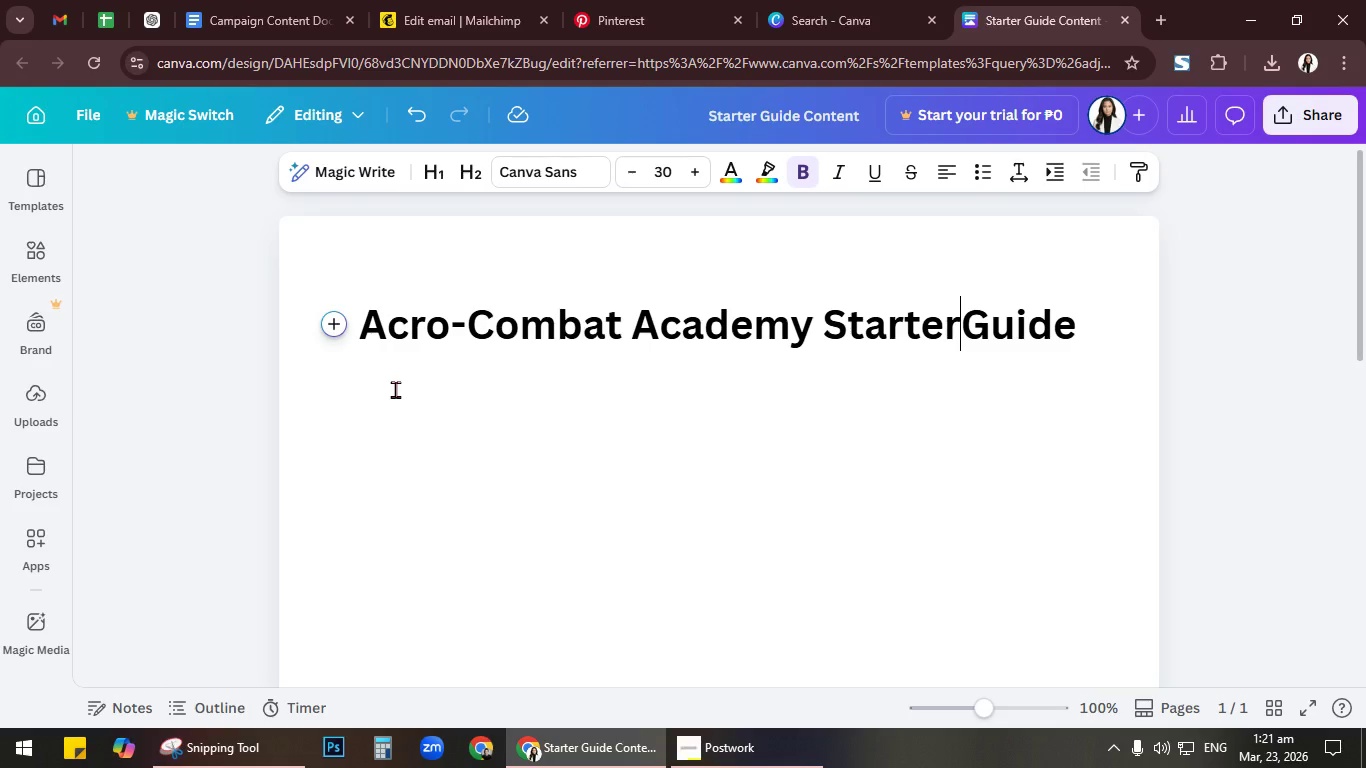 
key(Space)
 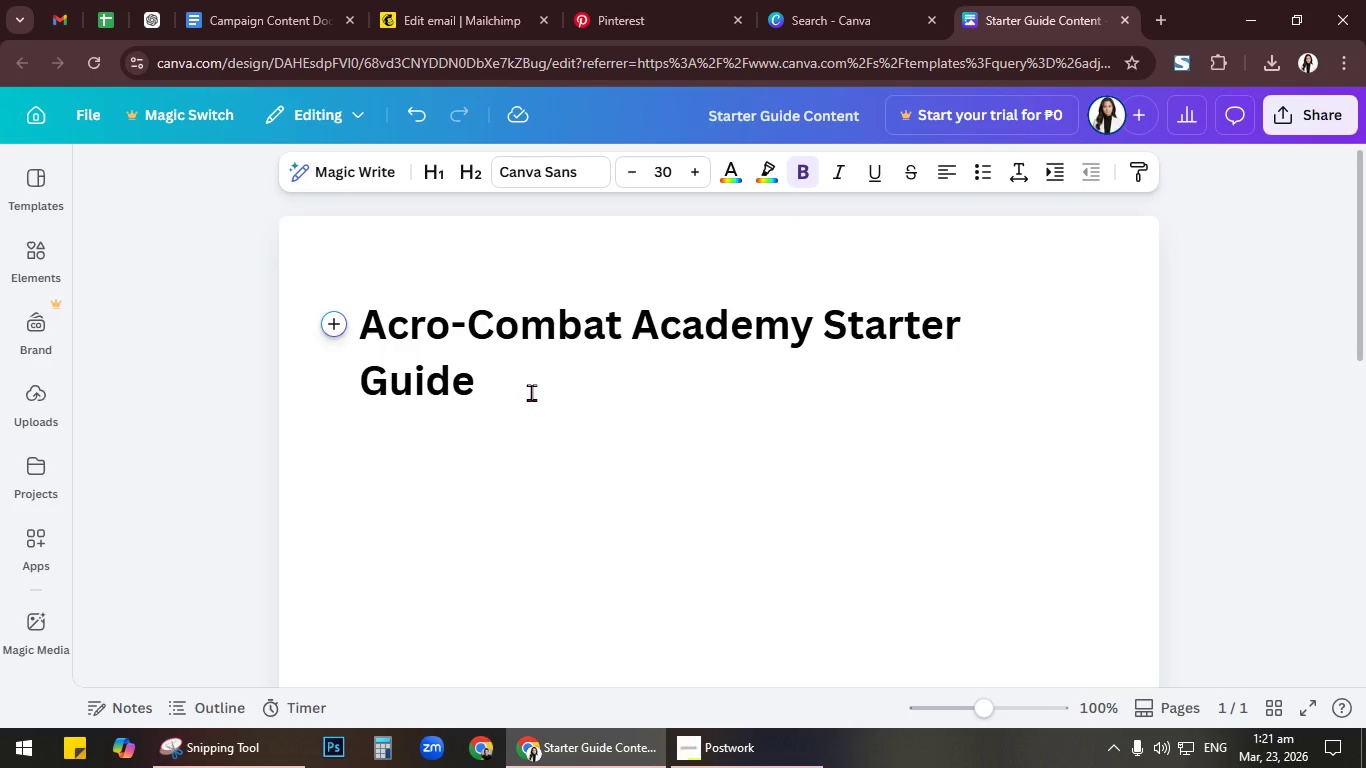 
left_click([531, 391])
 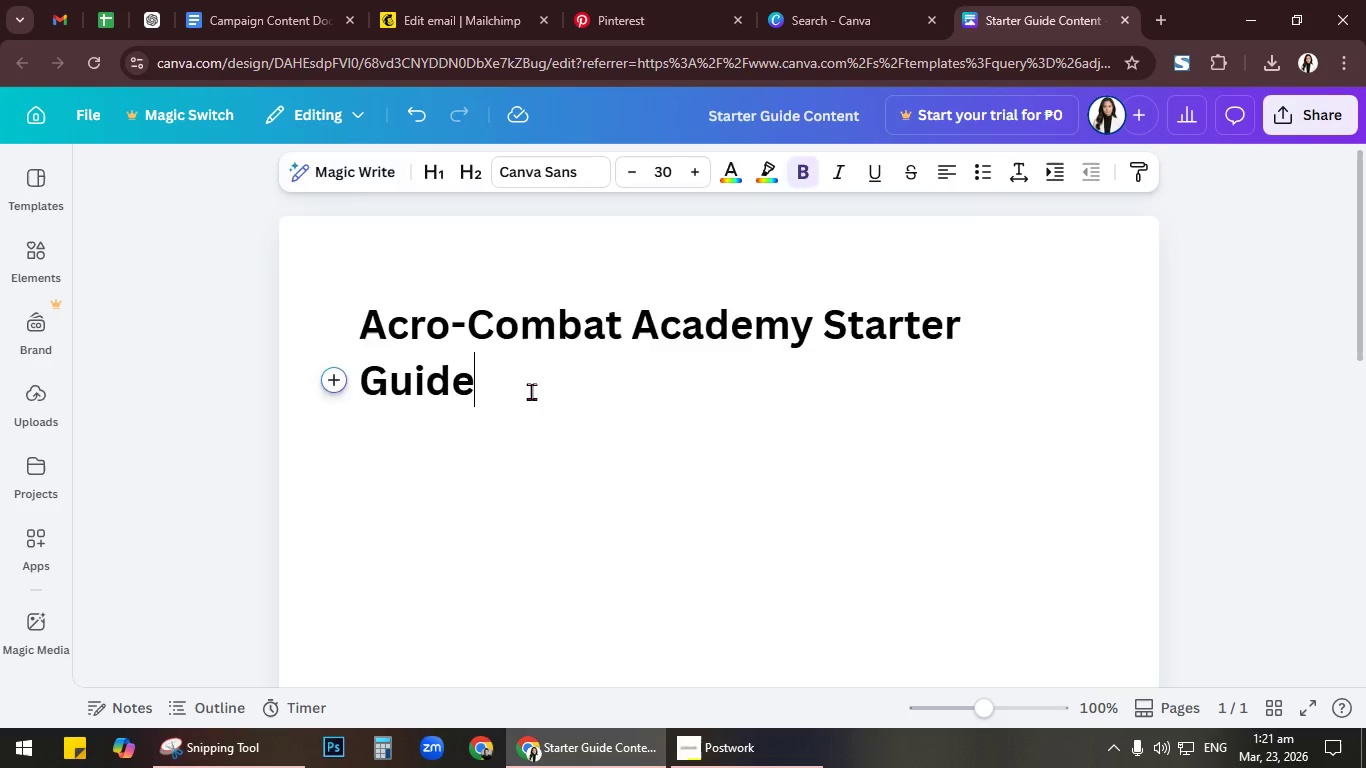 
key(Control+ControlLeft)
 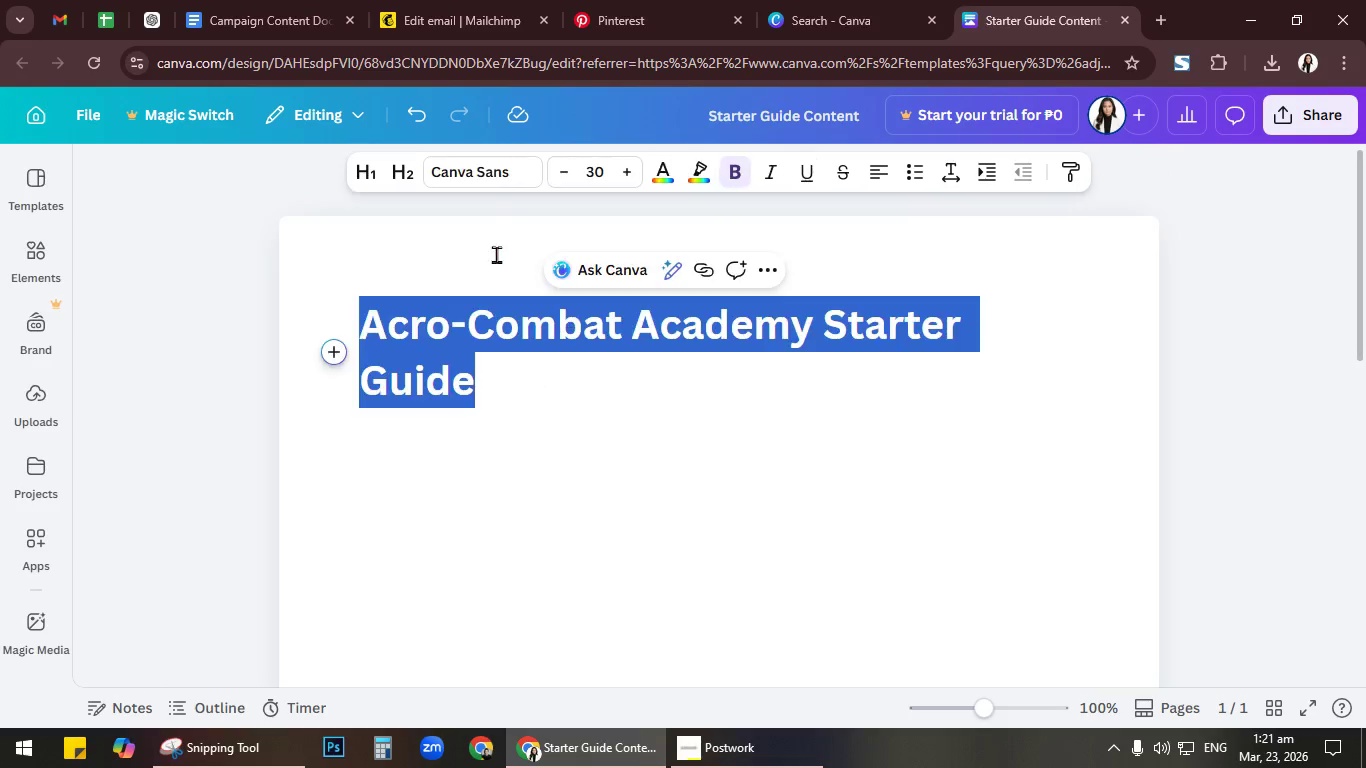 
key(Control+A)
 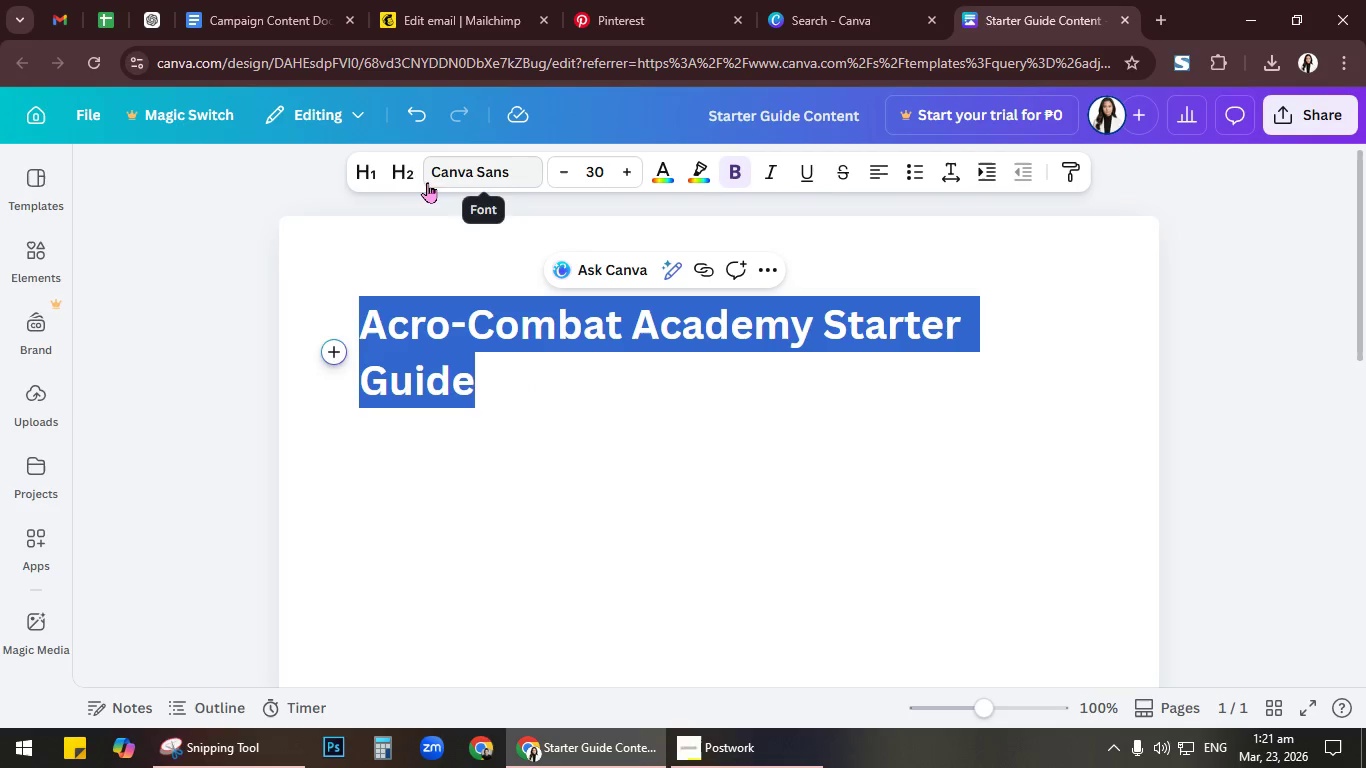 
left_click([411, 180])
 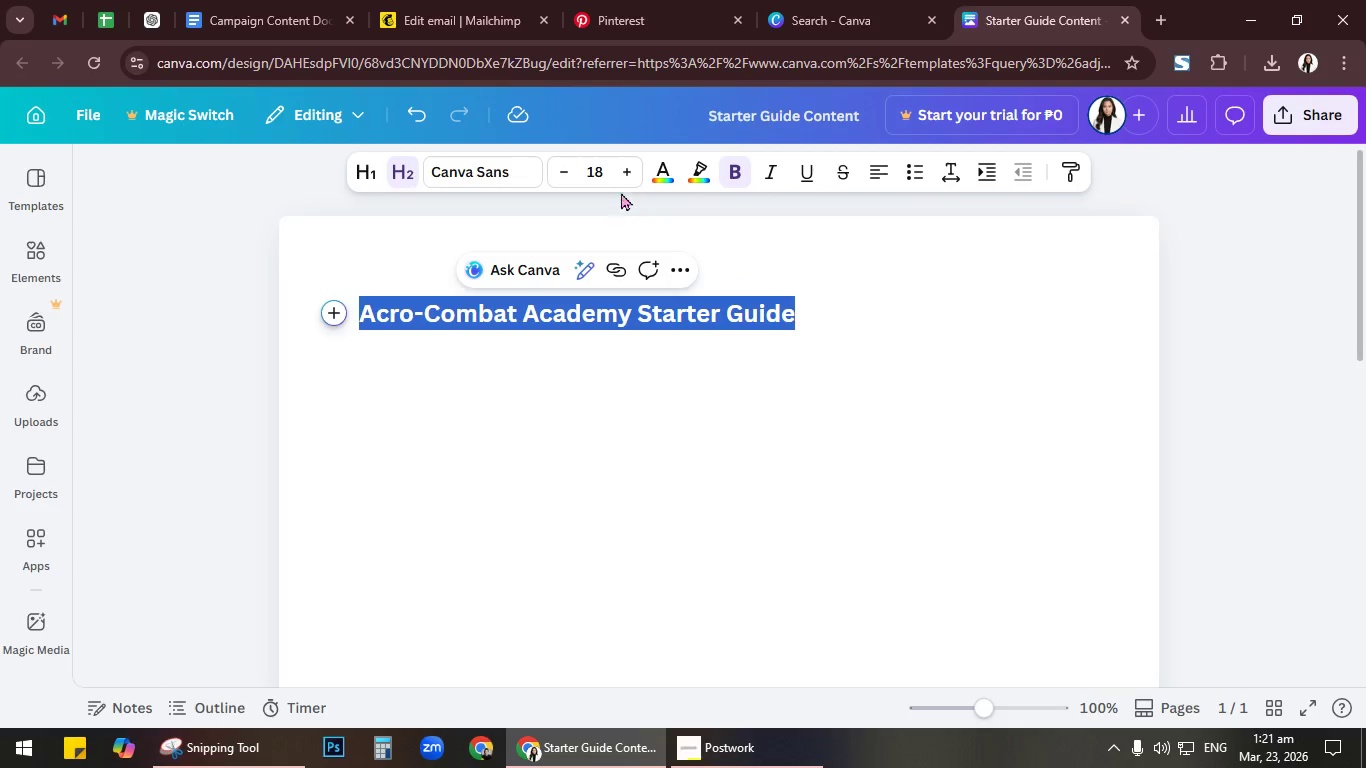 
double_click([635, 175])
 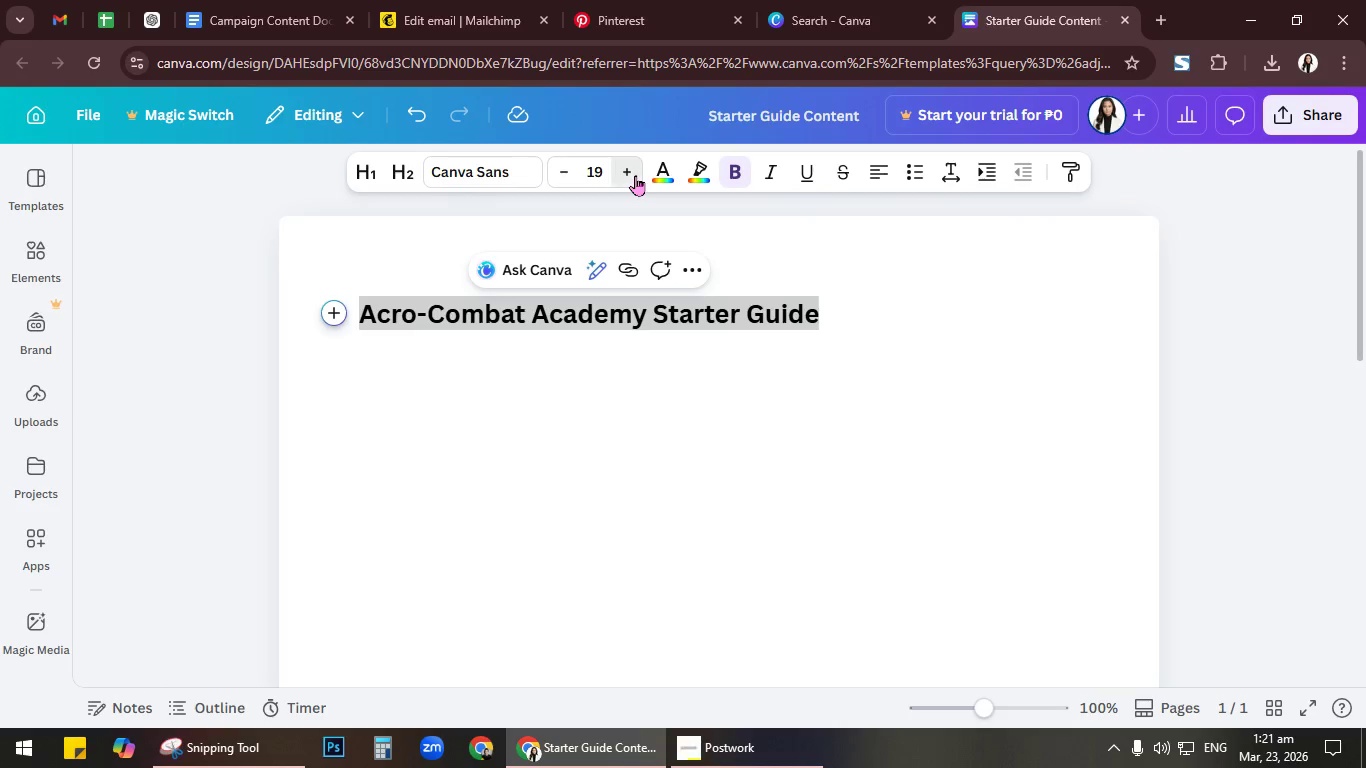 
triple_click([635, 175])
 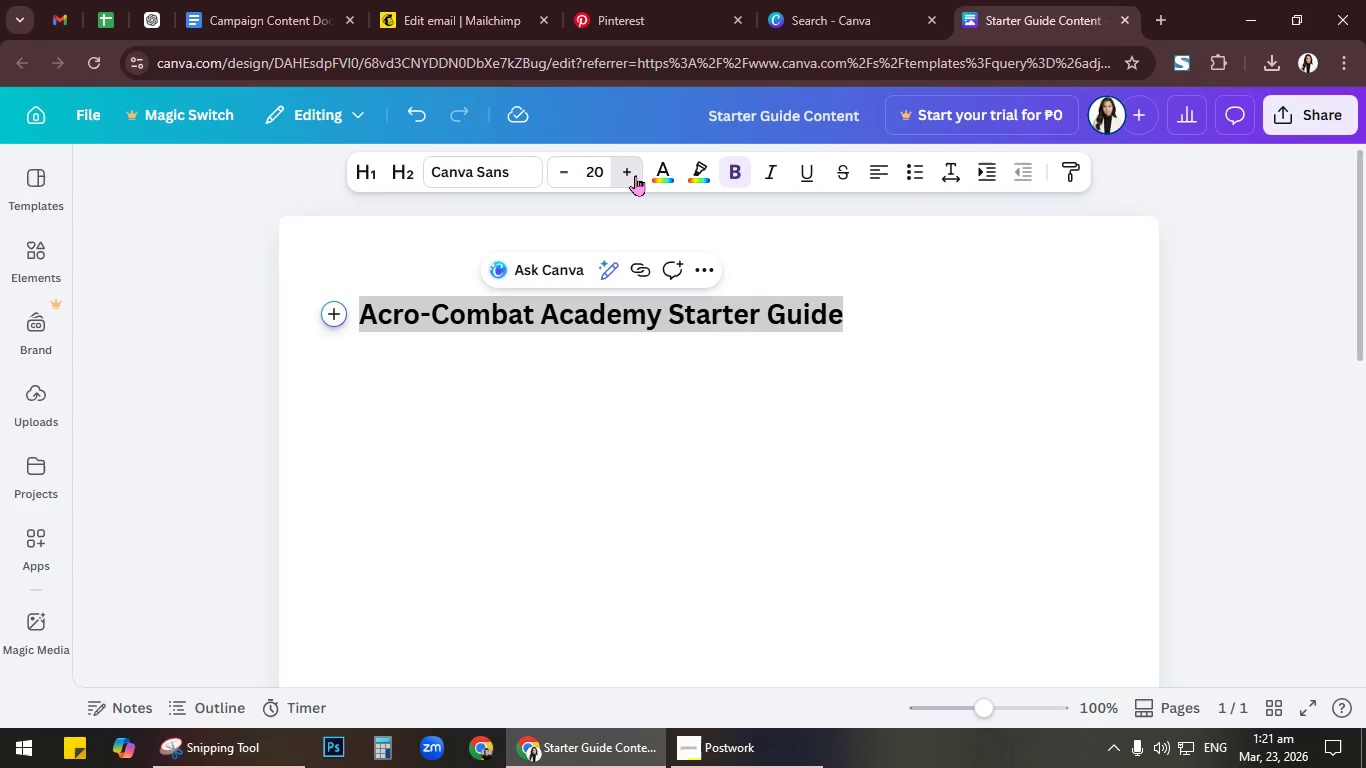 
triple_click([635, 175])
 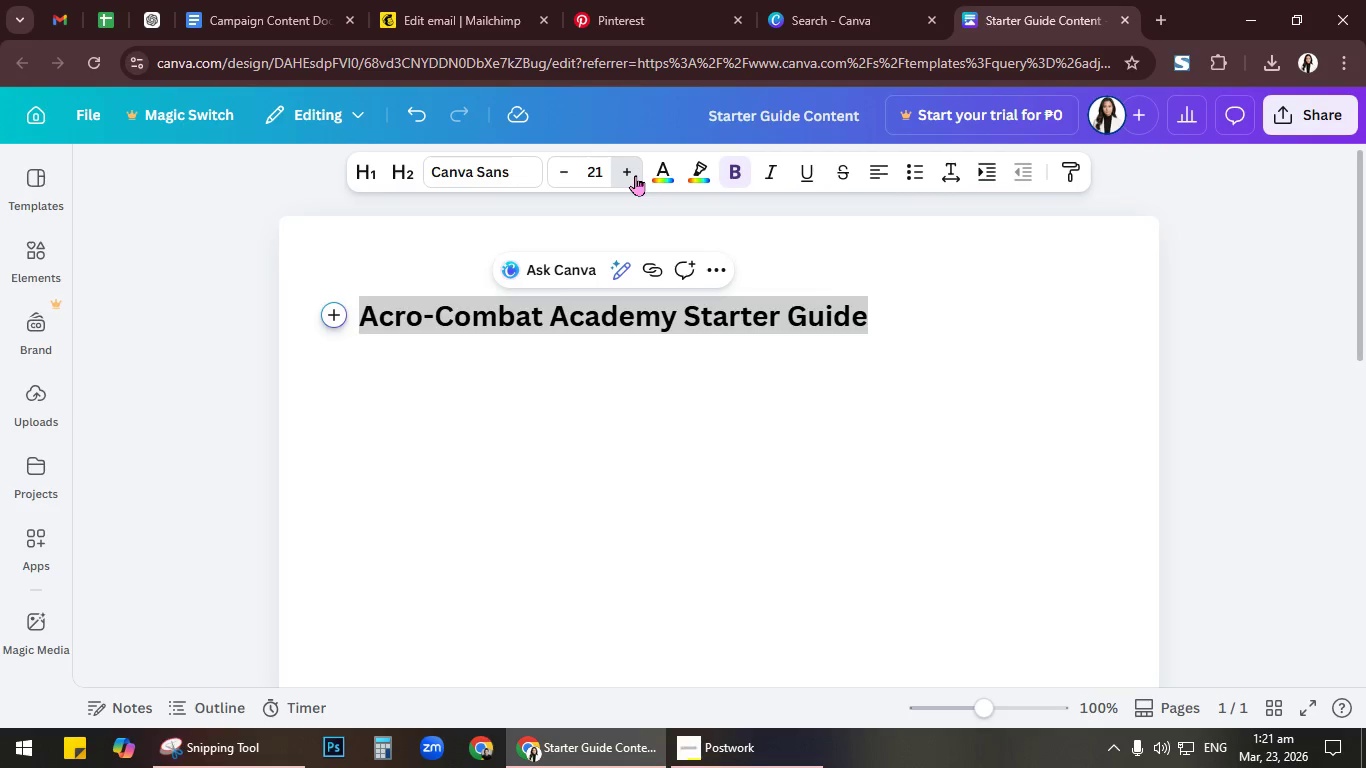 
triple_click([635, 175])
 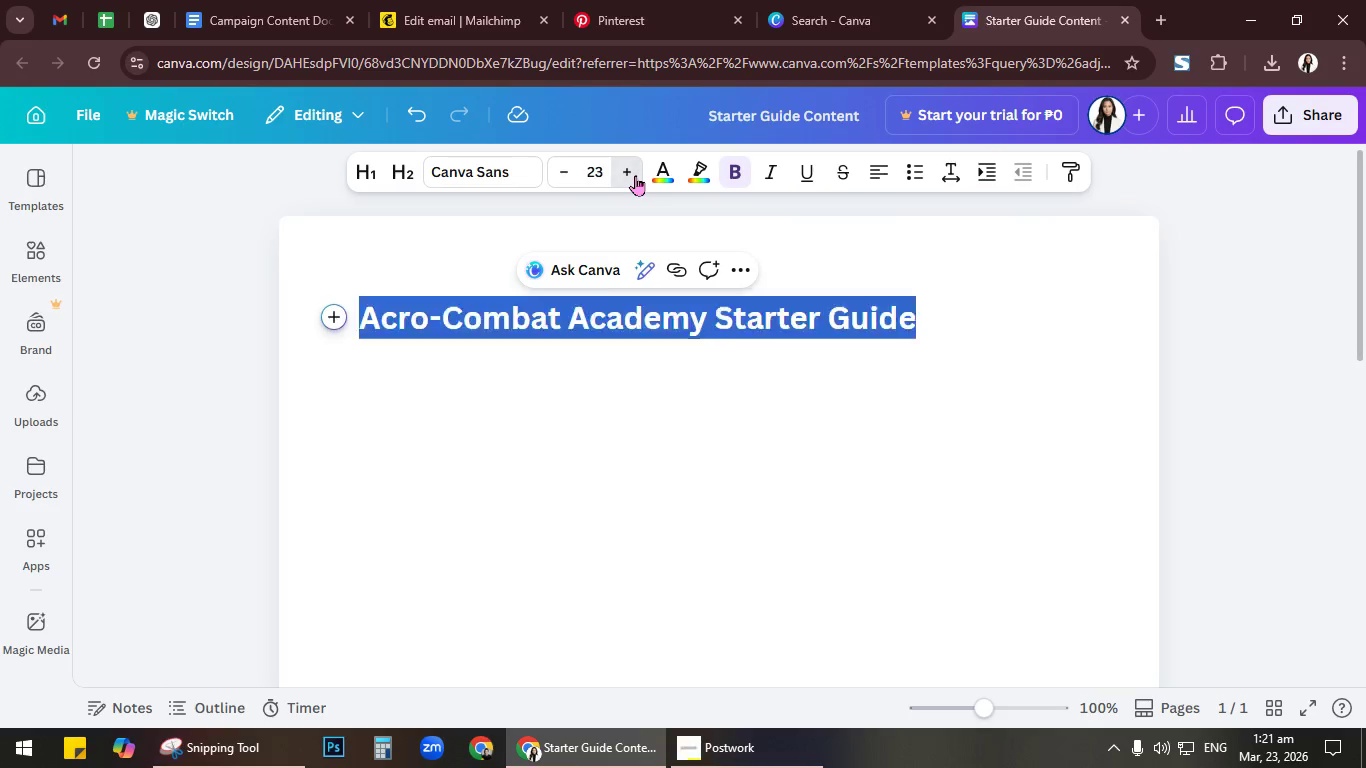 
triple_click([635, 175])
 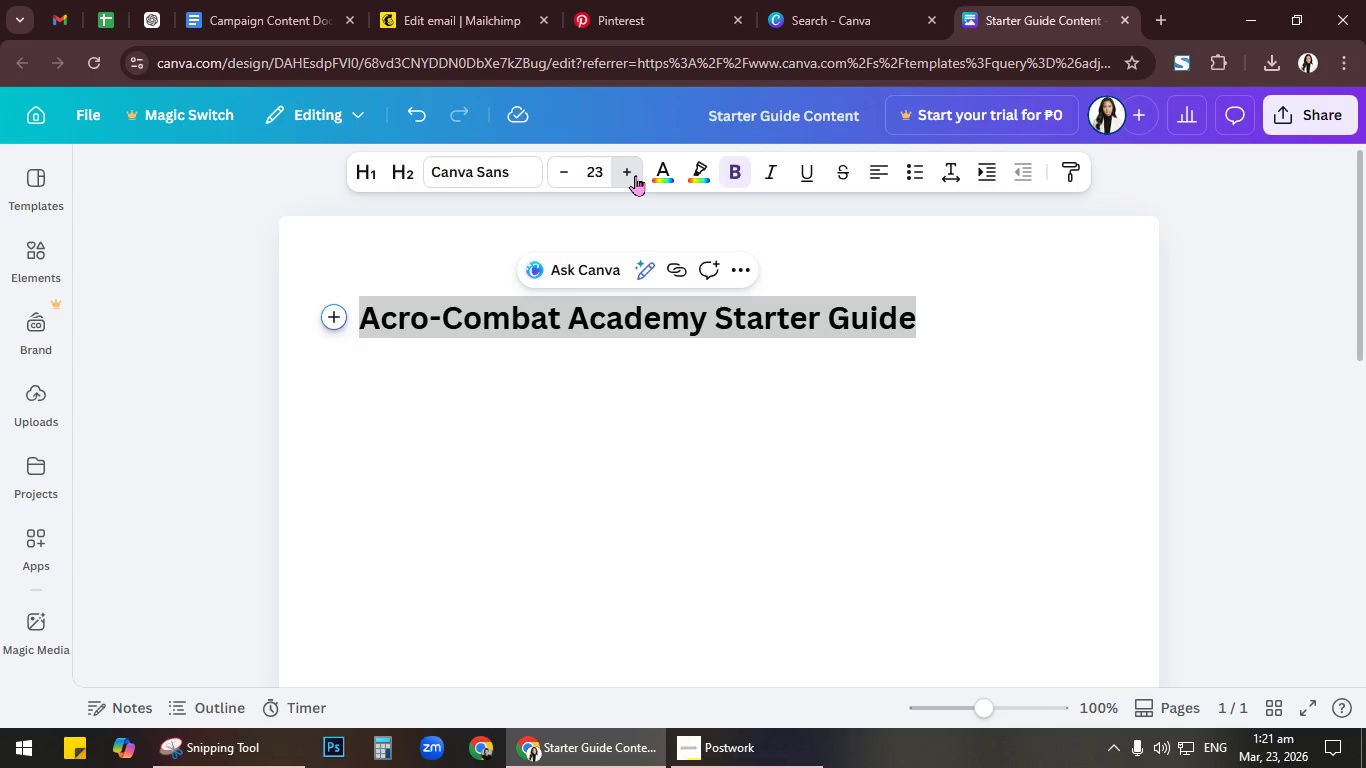 
triple_click([635, 175])
 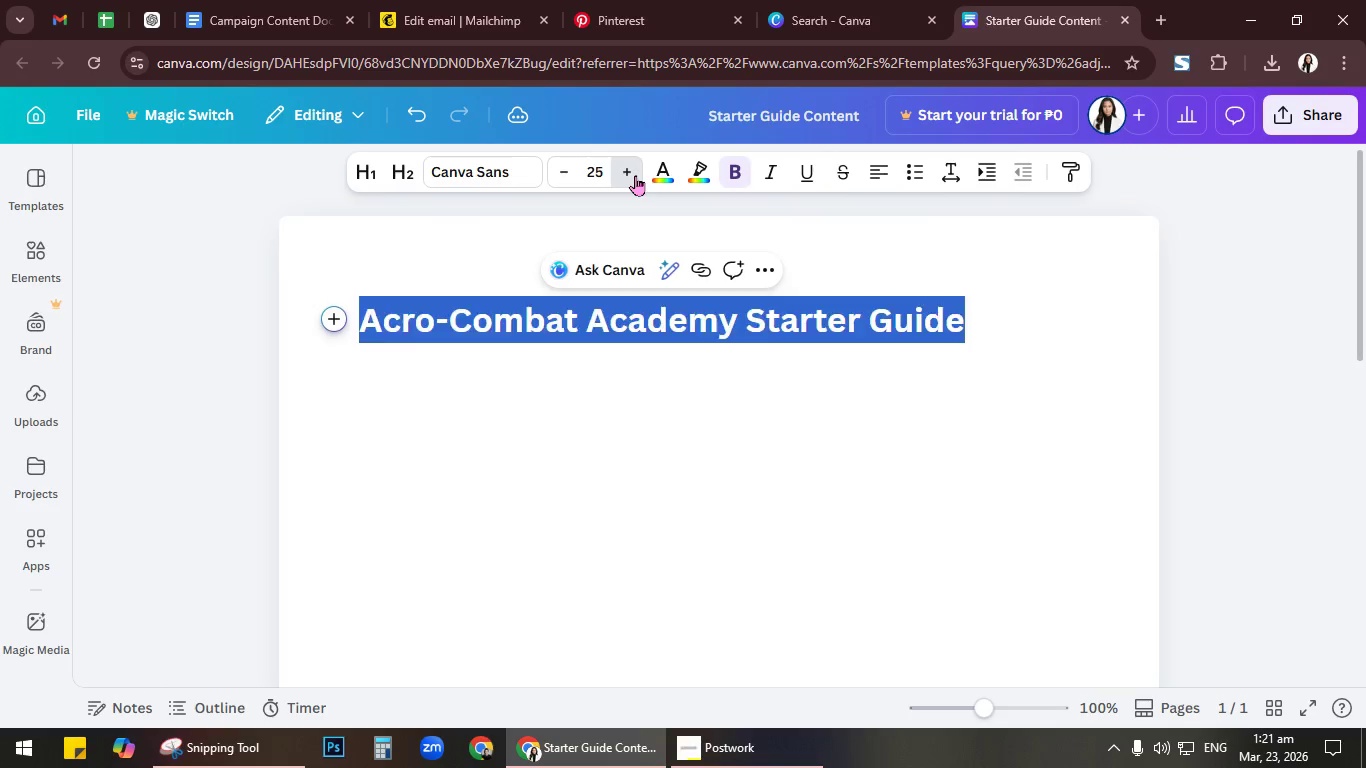 
triple_click([635, 175])
 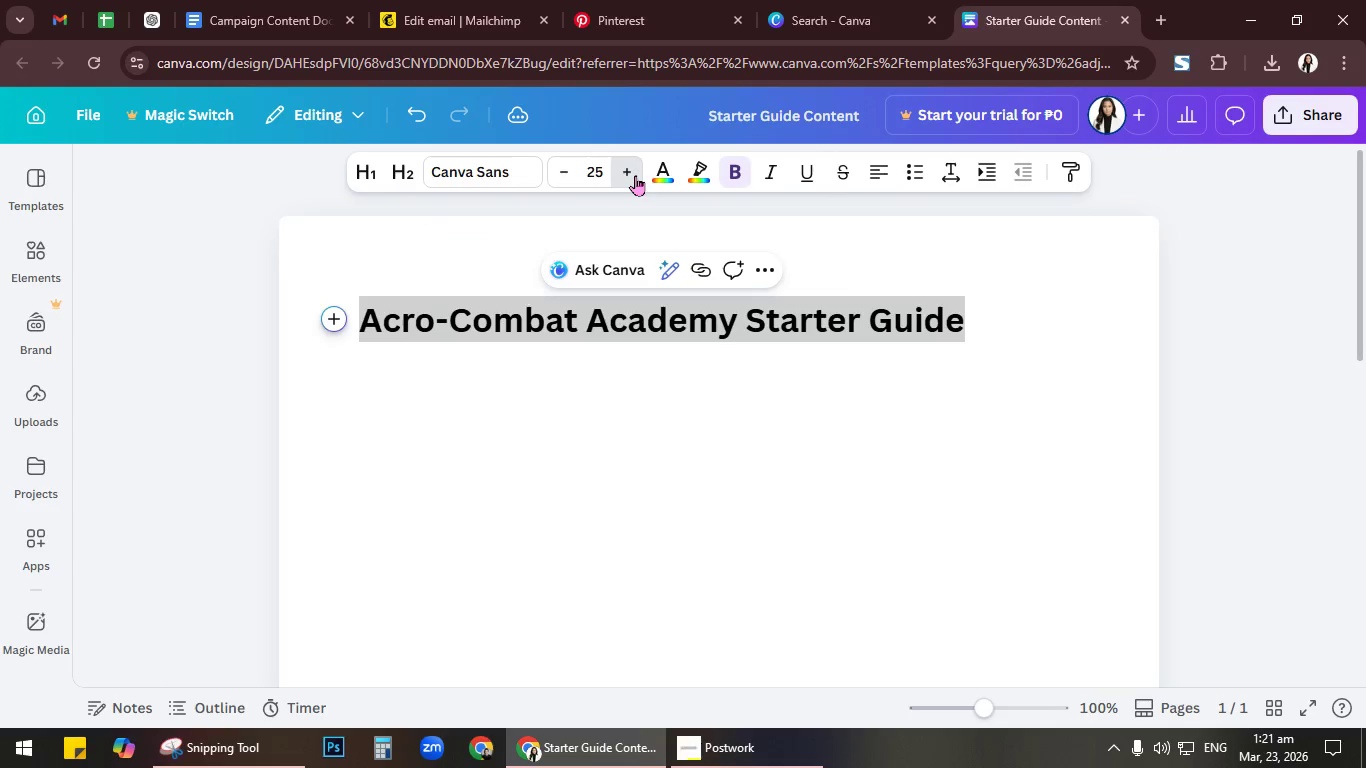 
triple_click([635, 175])
 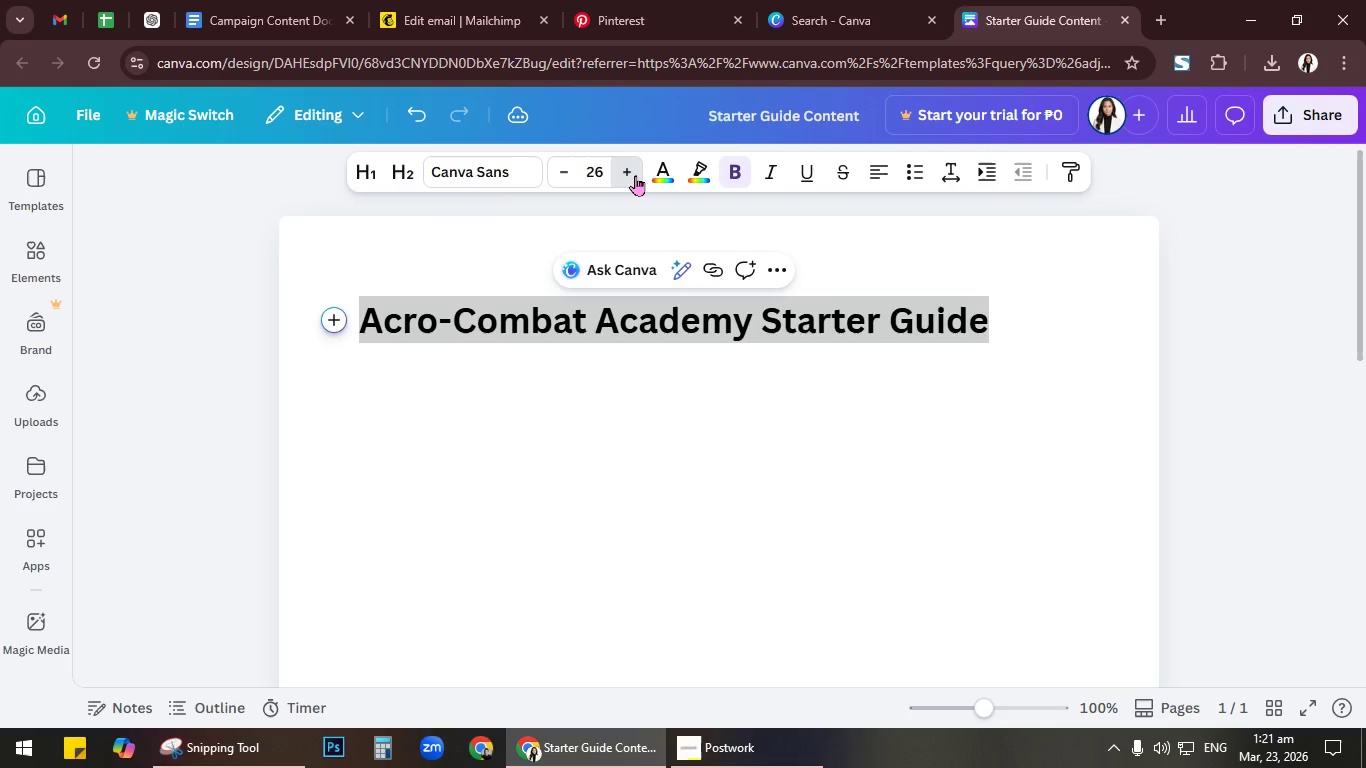 
triple_click([635, 175])
 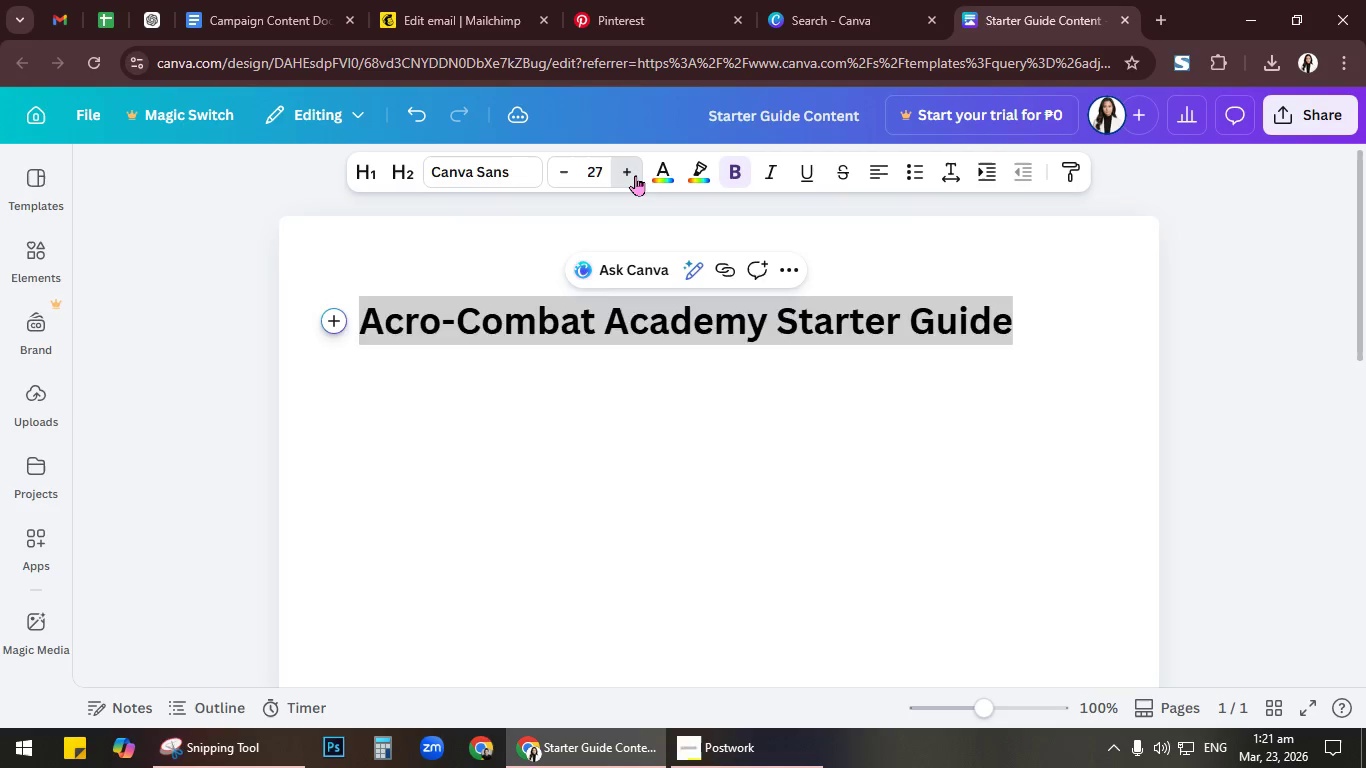 
triple_click([635, 175])
 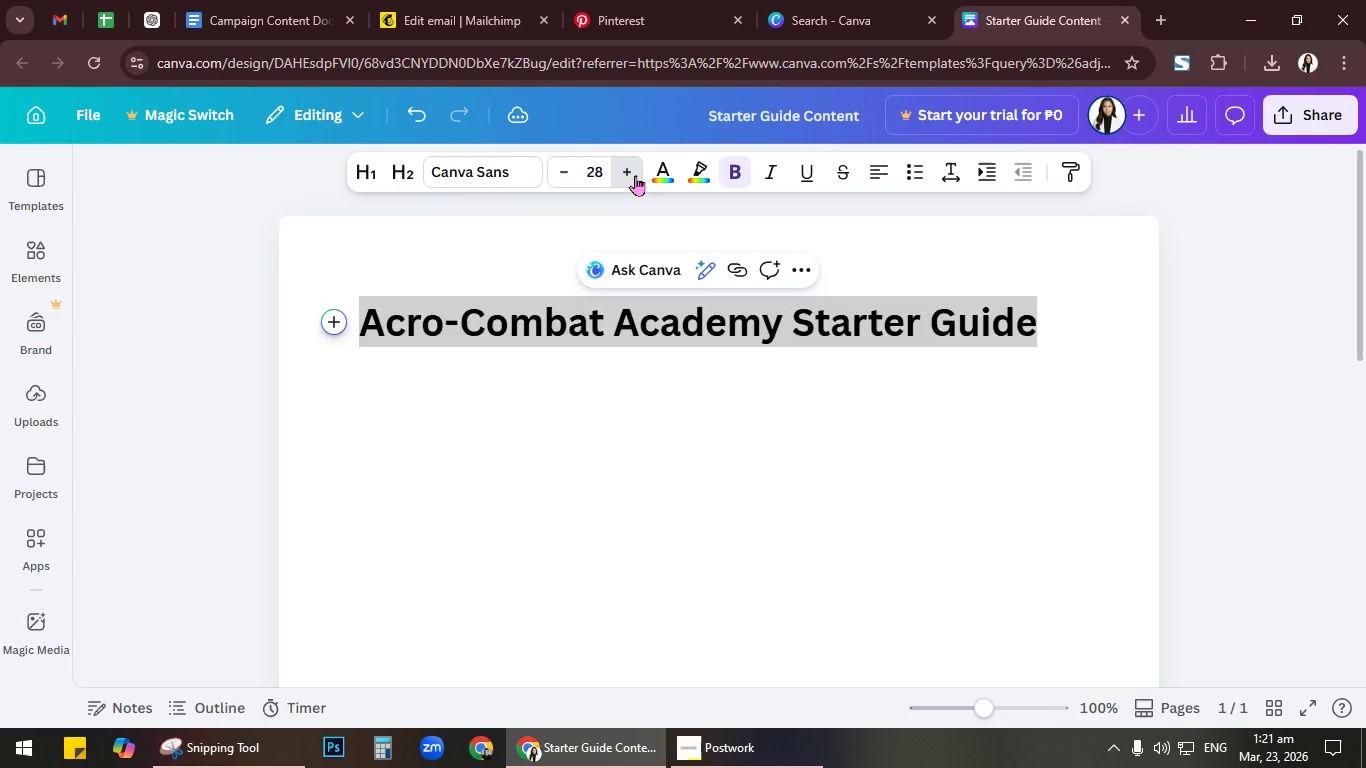 
triple_click([635, 175])
 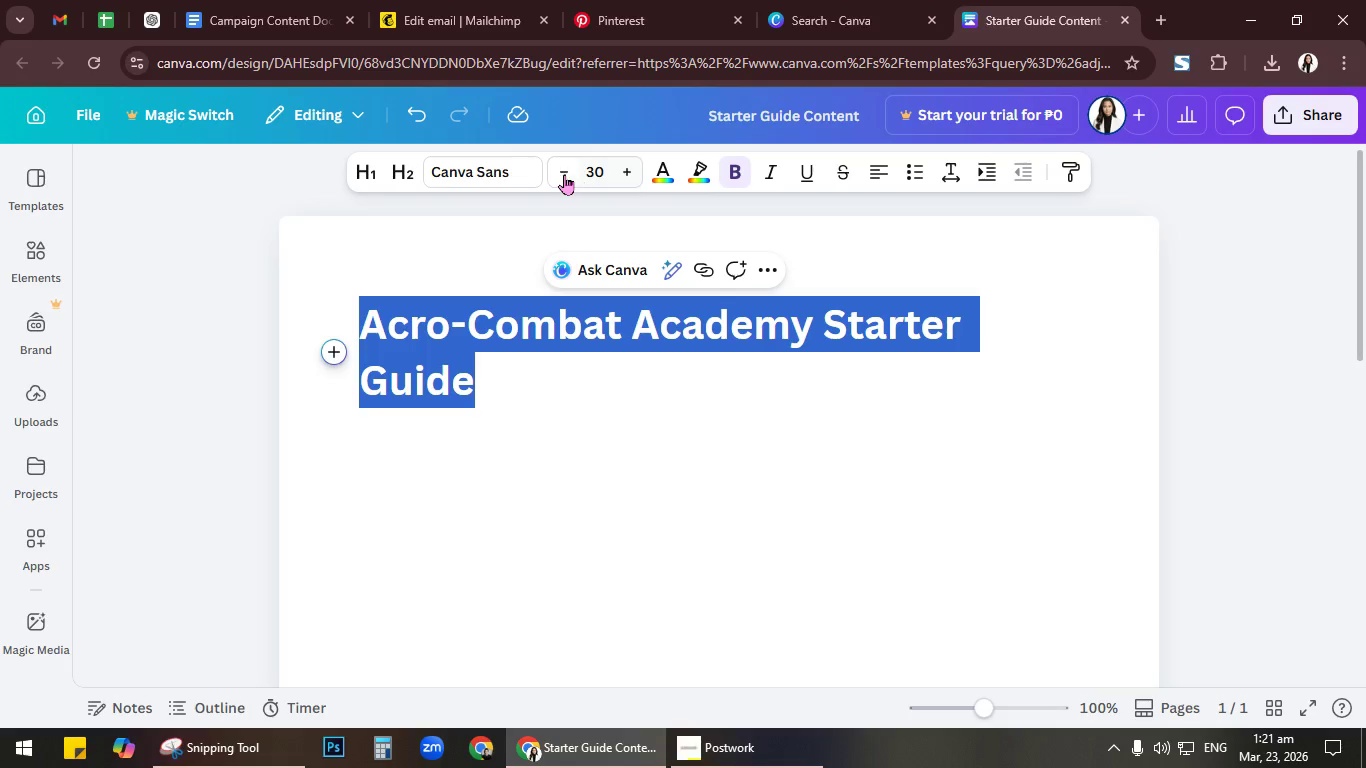 
left_click([551, 174])
 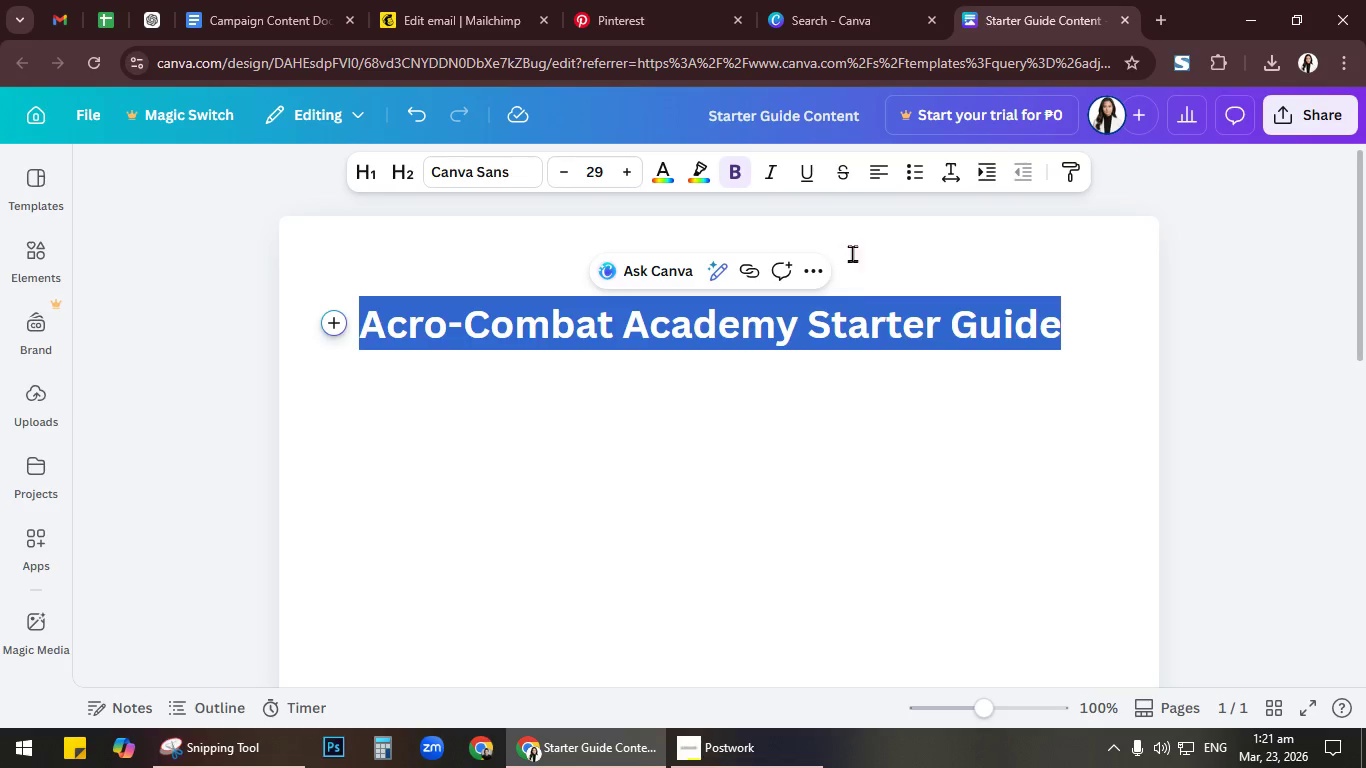 
left_click([808, 179])
 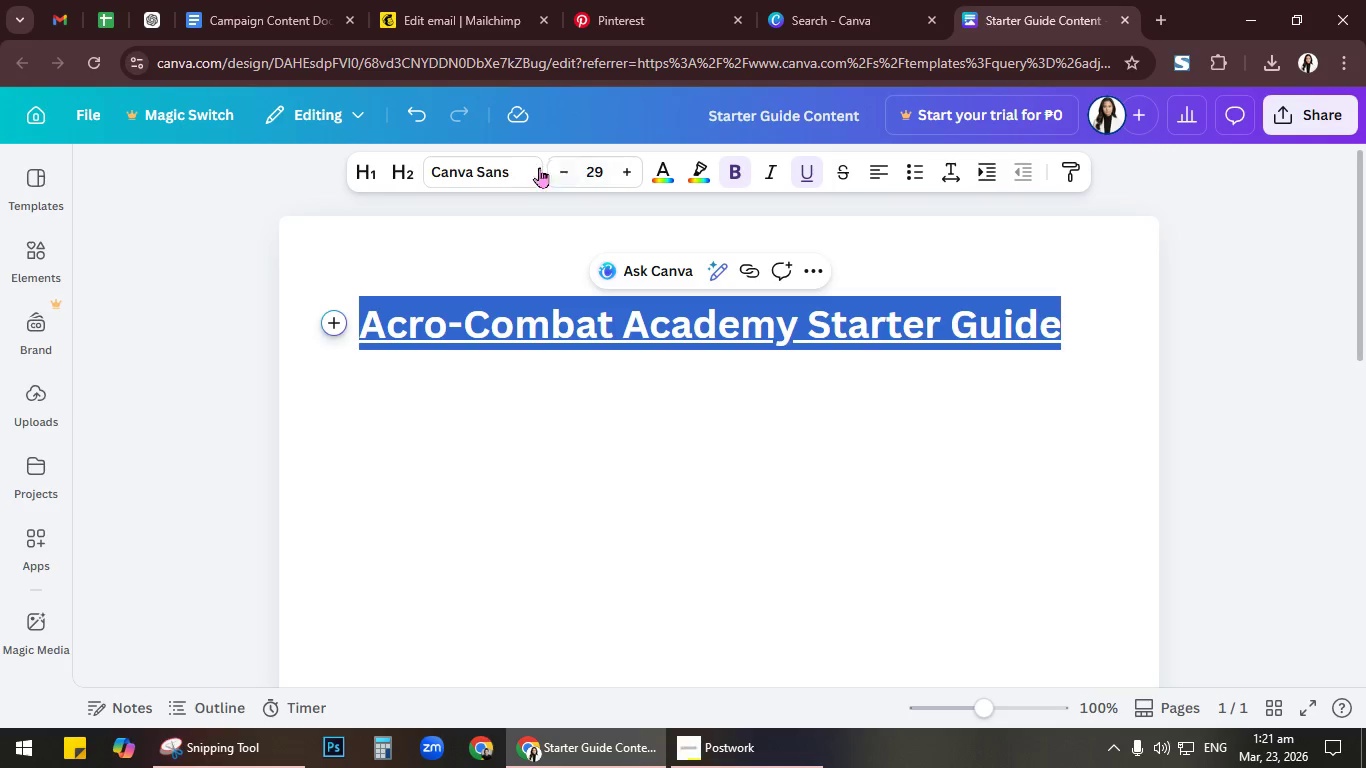 
left_click([526, 175])
 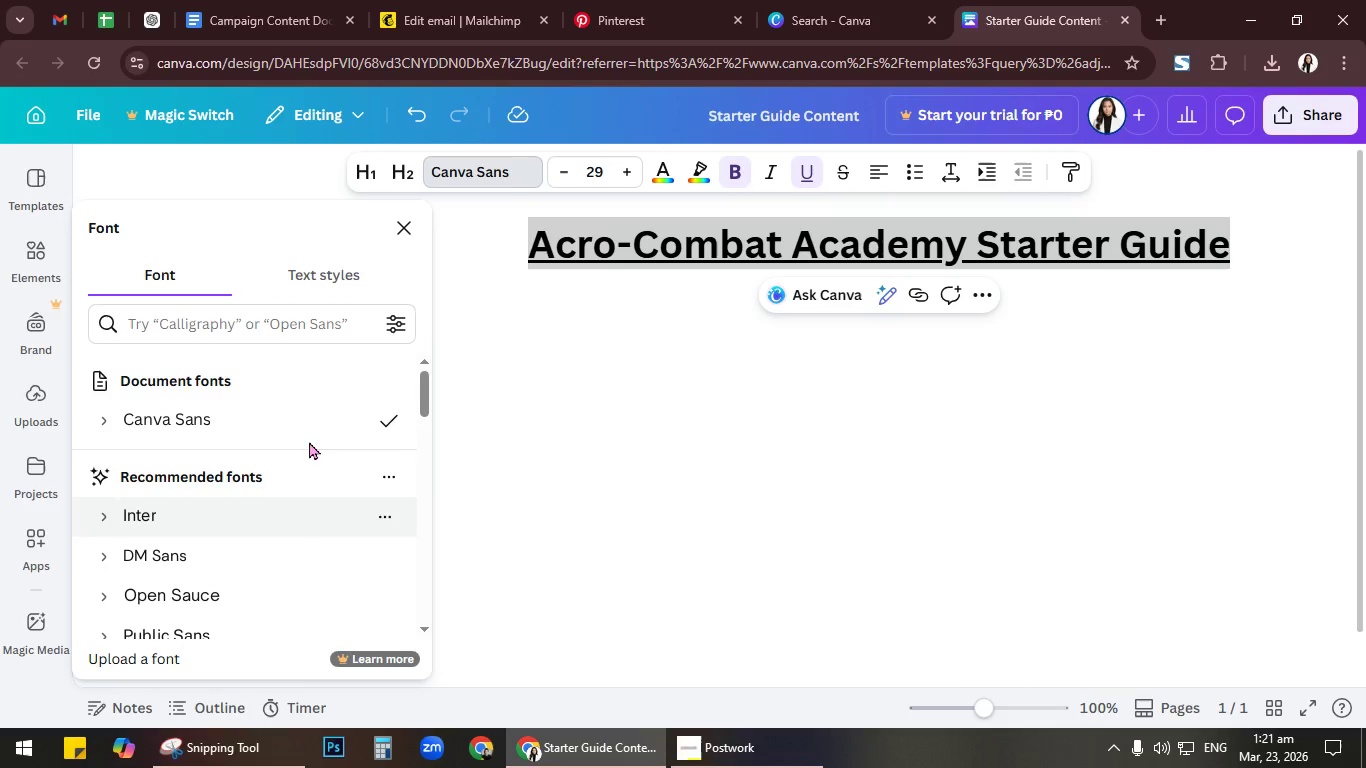 
left_click([289, 319])
 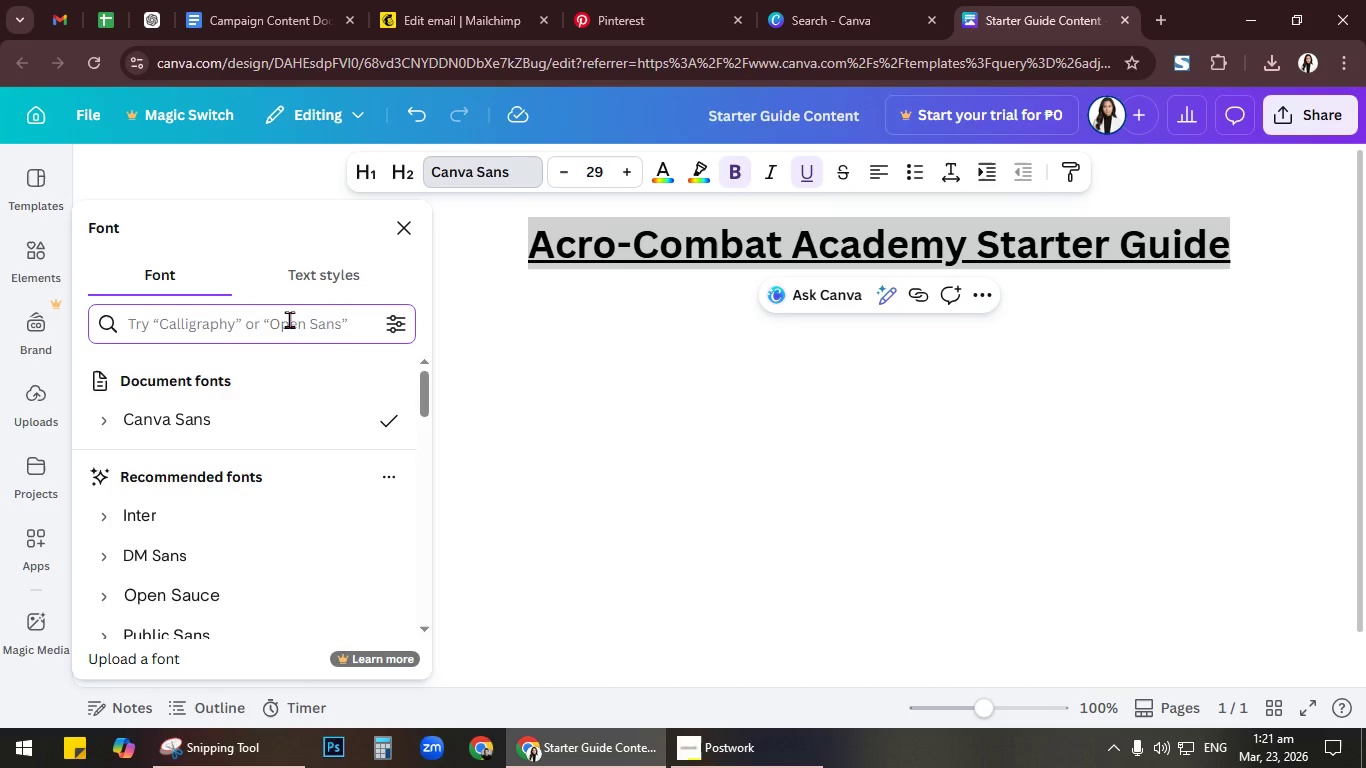 
key(G)
 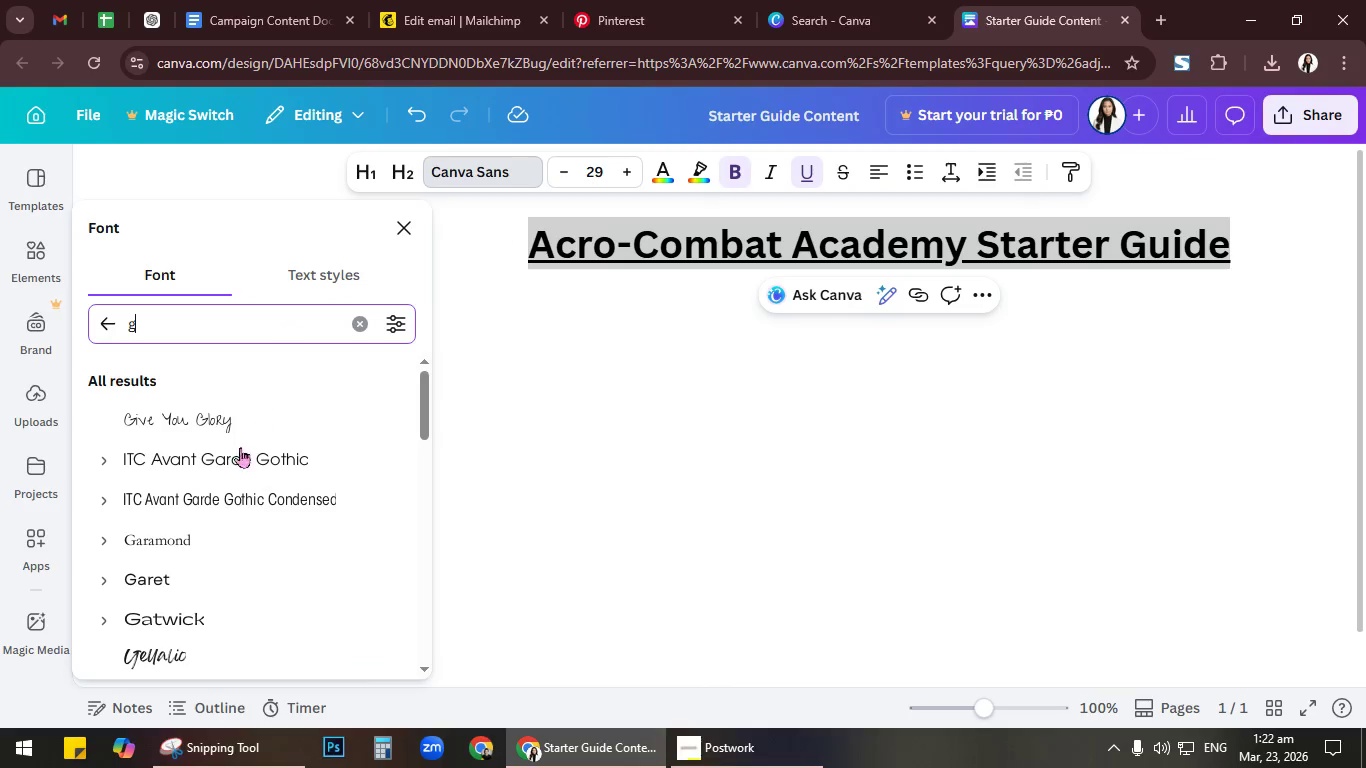 
scroll: coordinate [233, 544], scroll_direction: down, amount: 1.0
 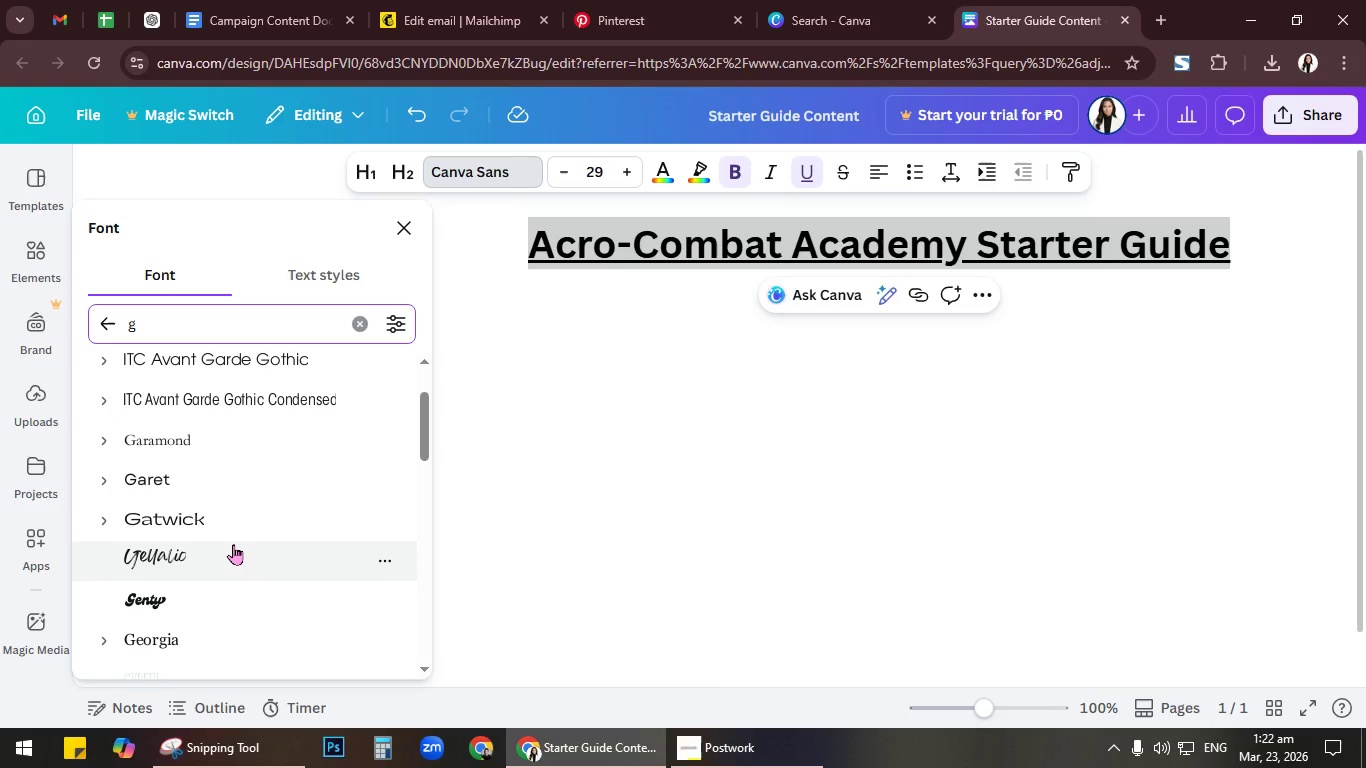 
left_click([233, 544])
 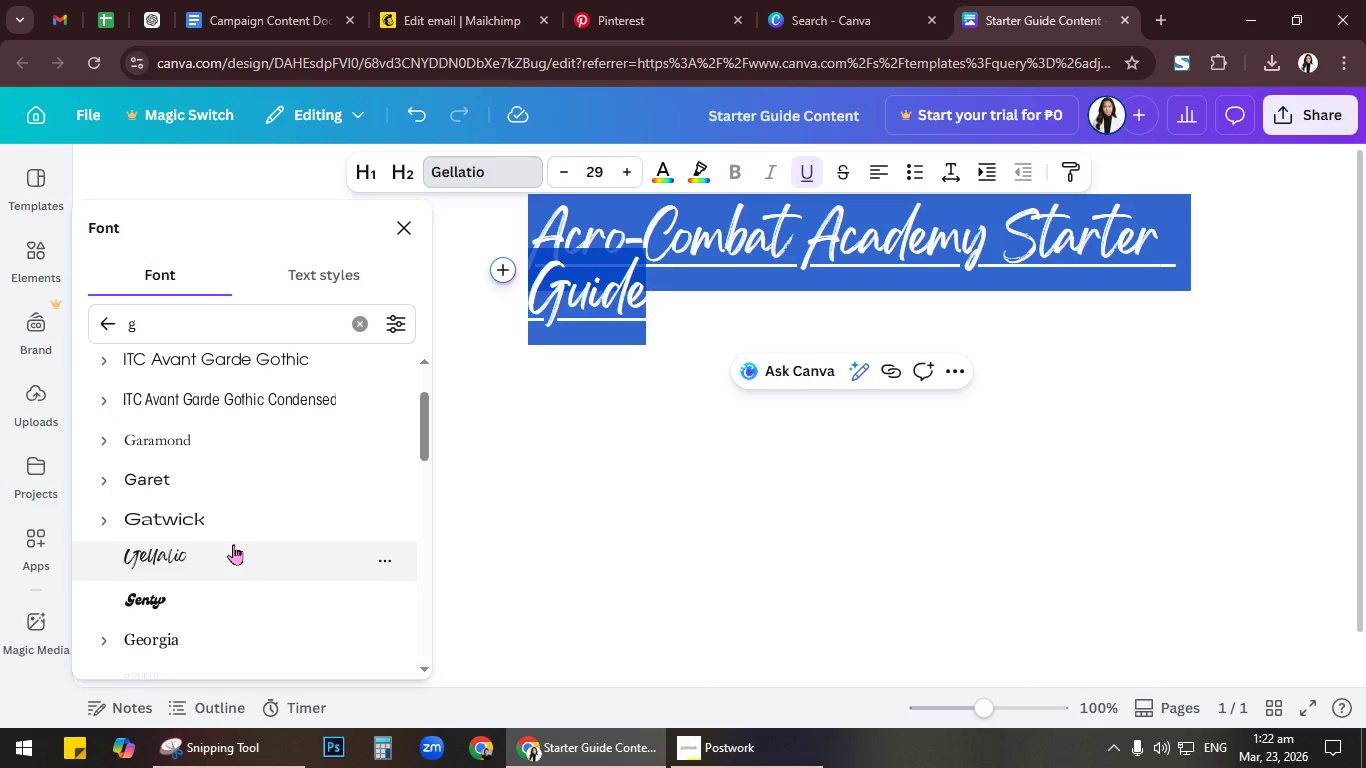 
wait(9.0)
 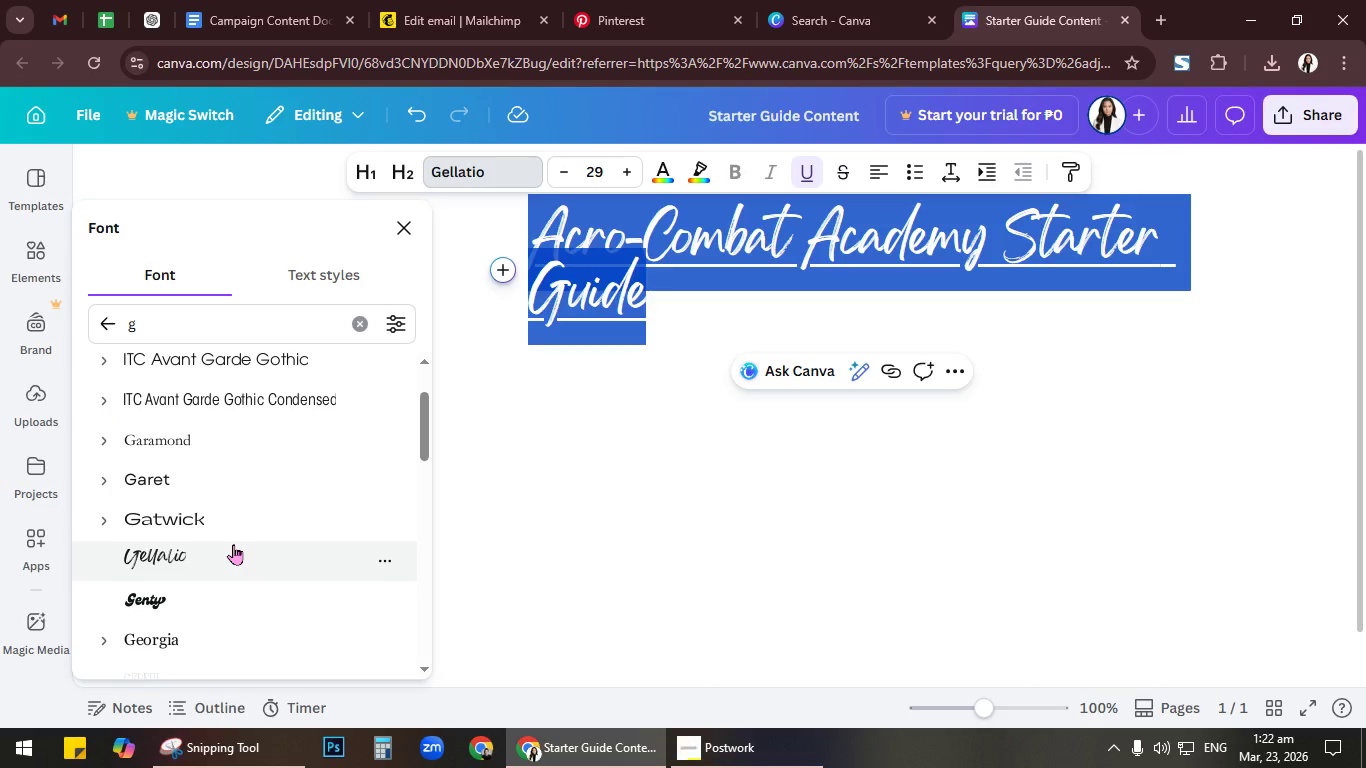 
key(Backspace)
 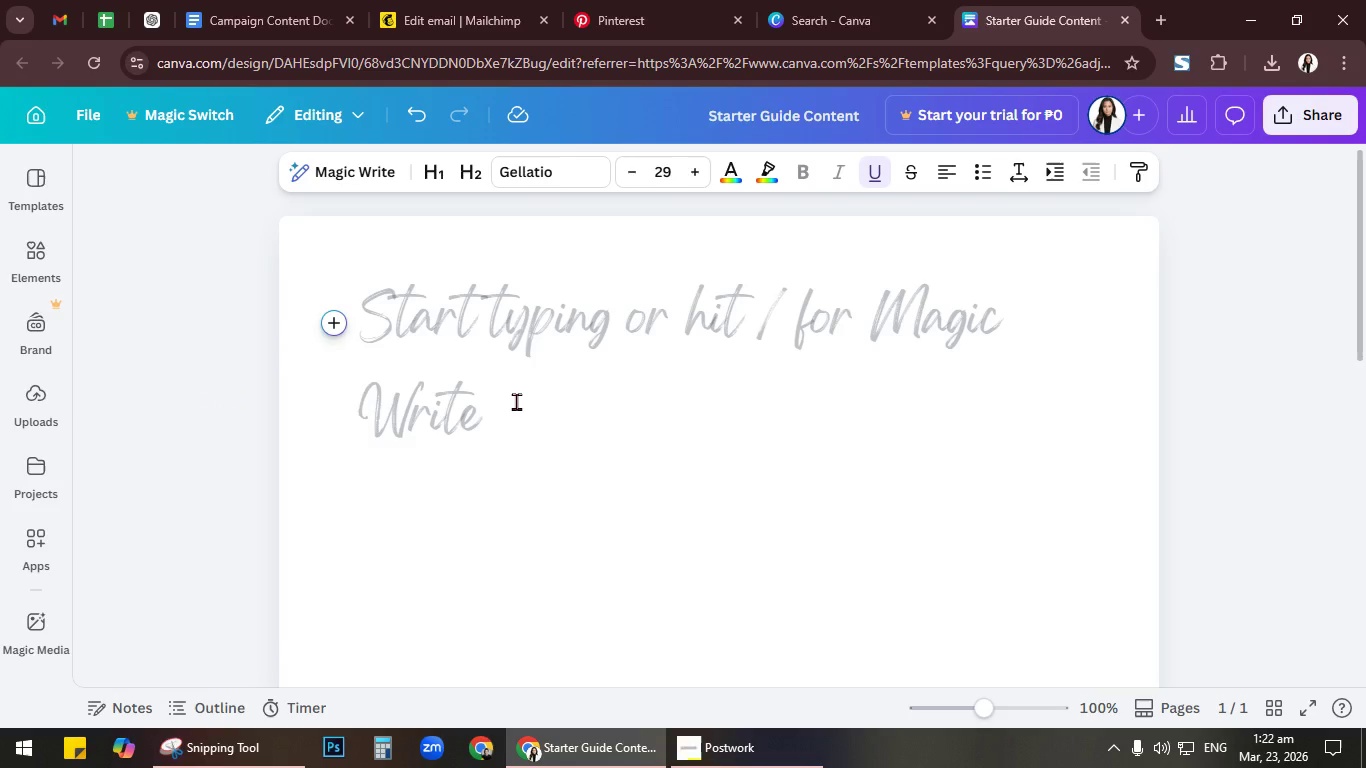 
key(Control+Z)
 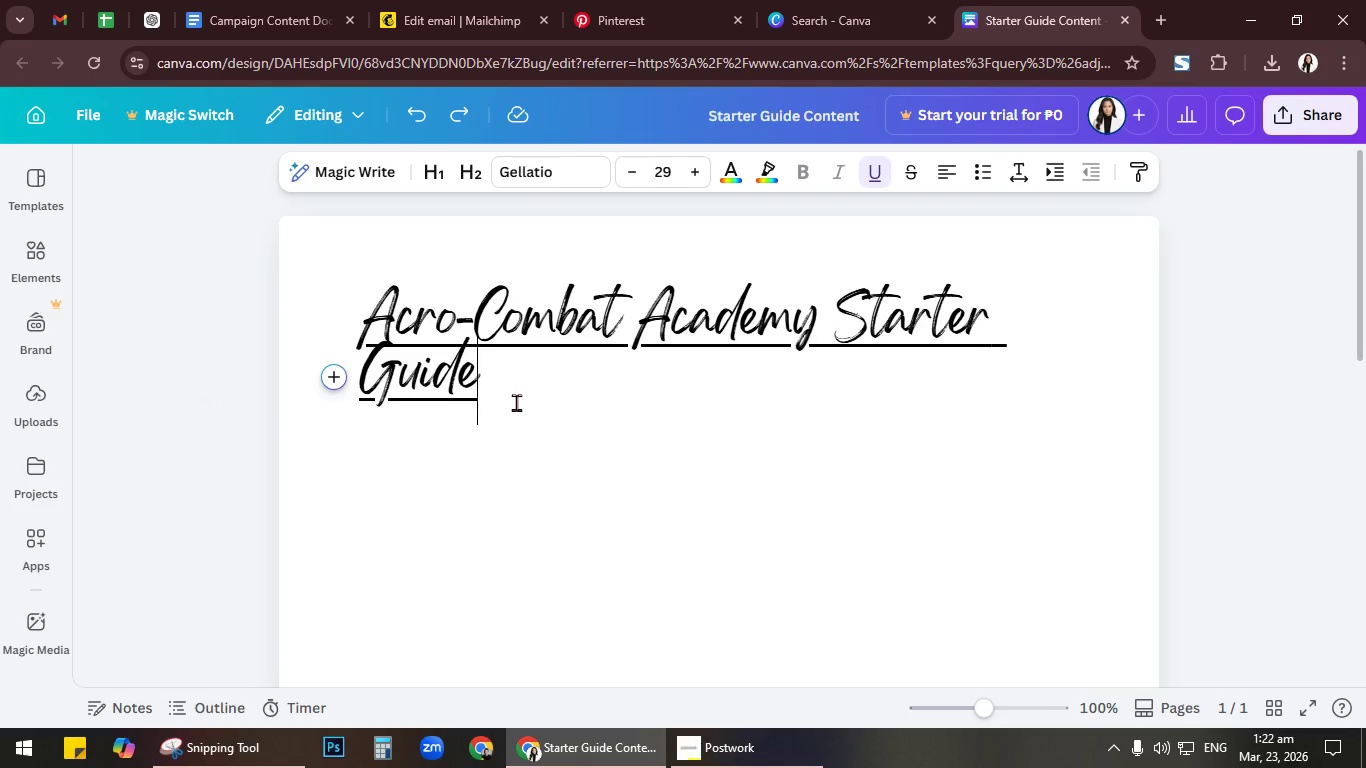 
key(Control+A)
 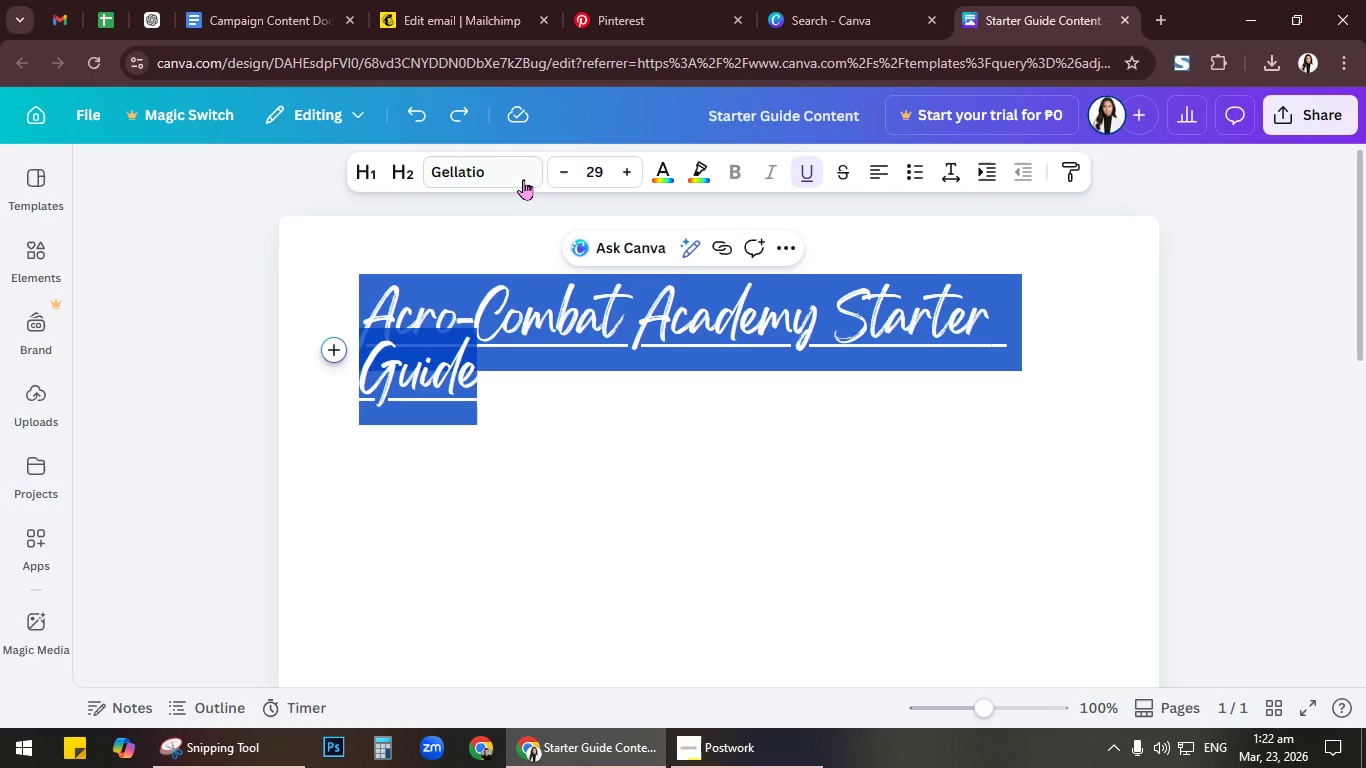 
left_click([516, 173])
 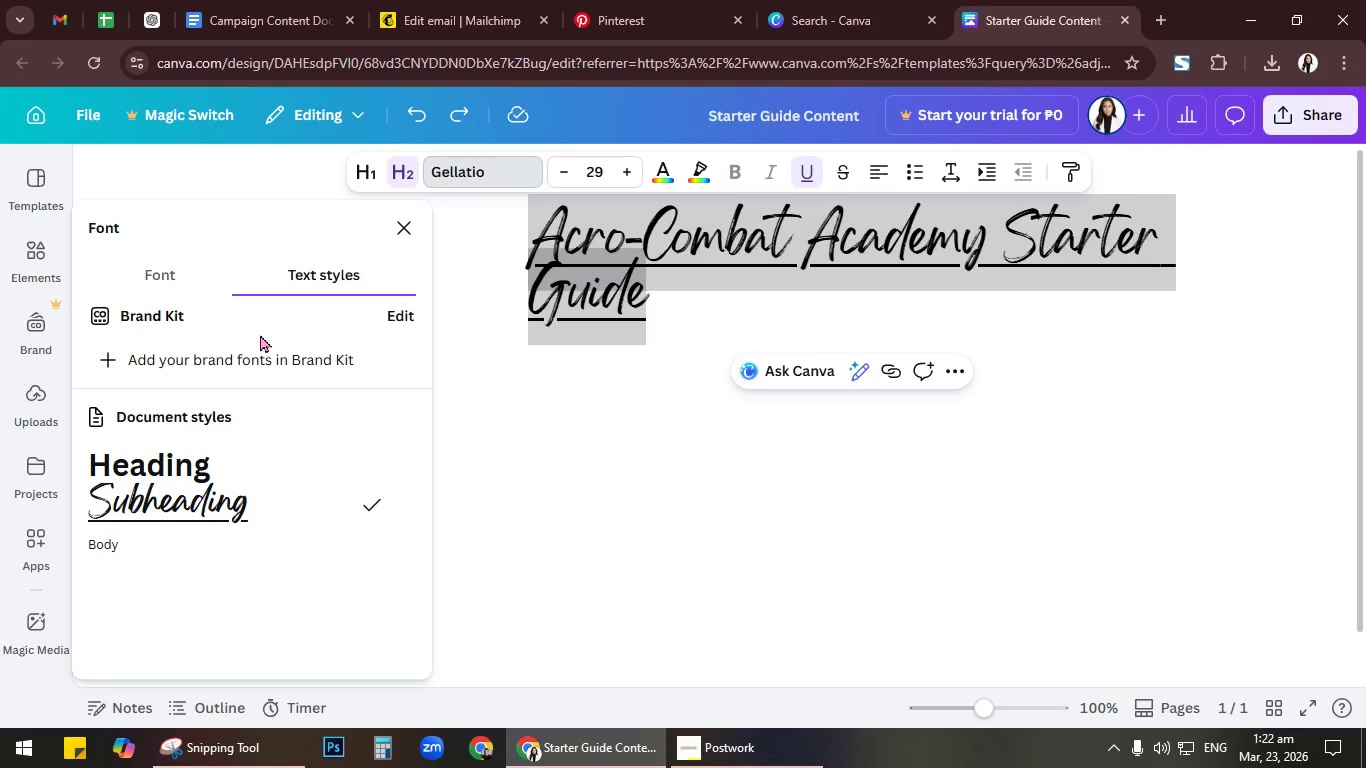 
scroll: coordinate [283, 370], scroll_direction: up, amount: 1.0
 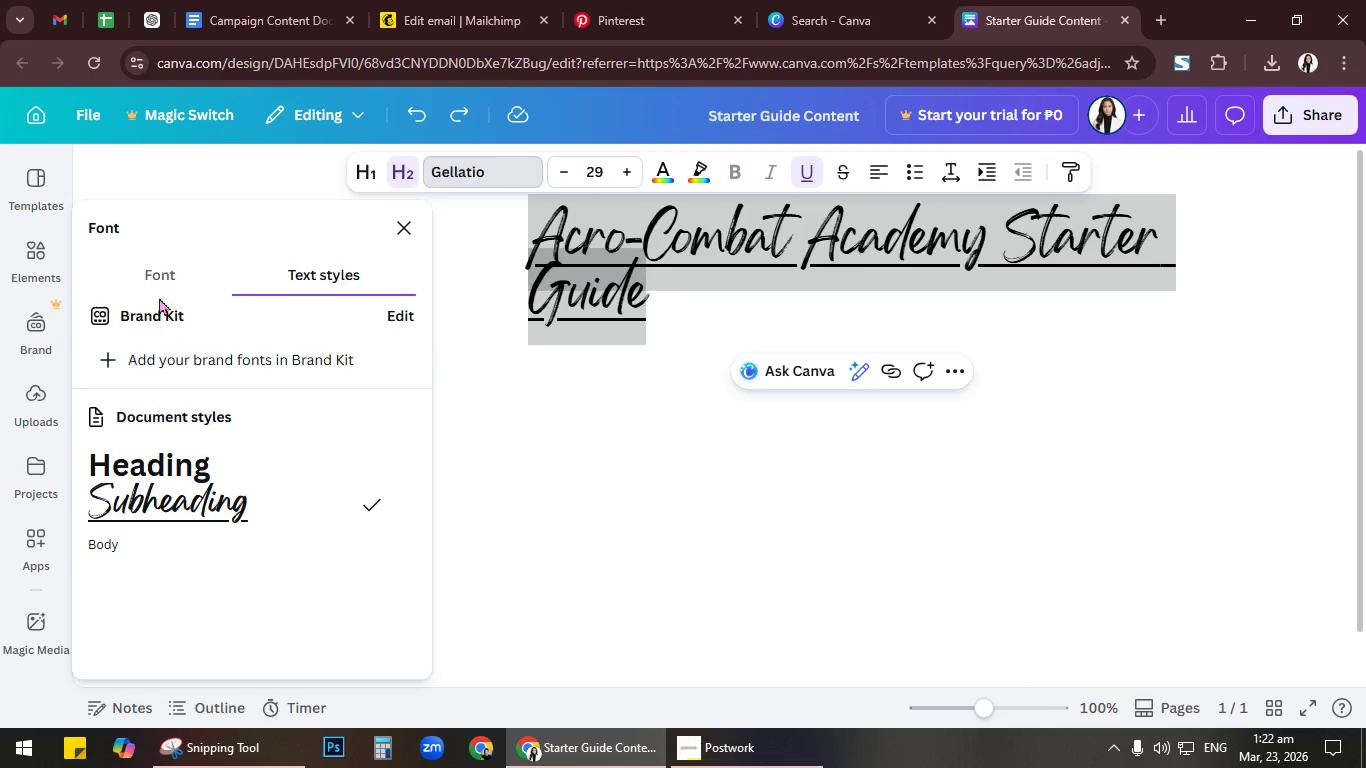 
left_click([159, 282])
 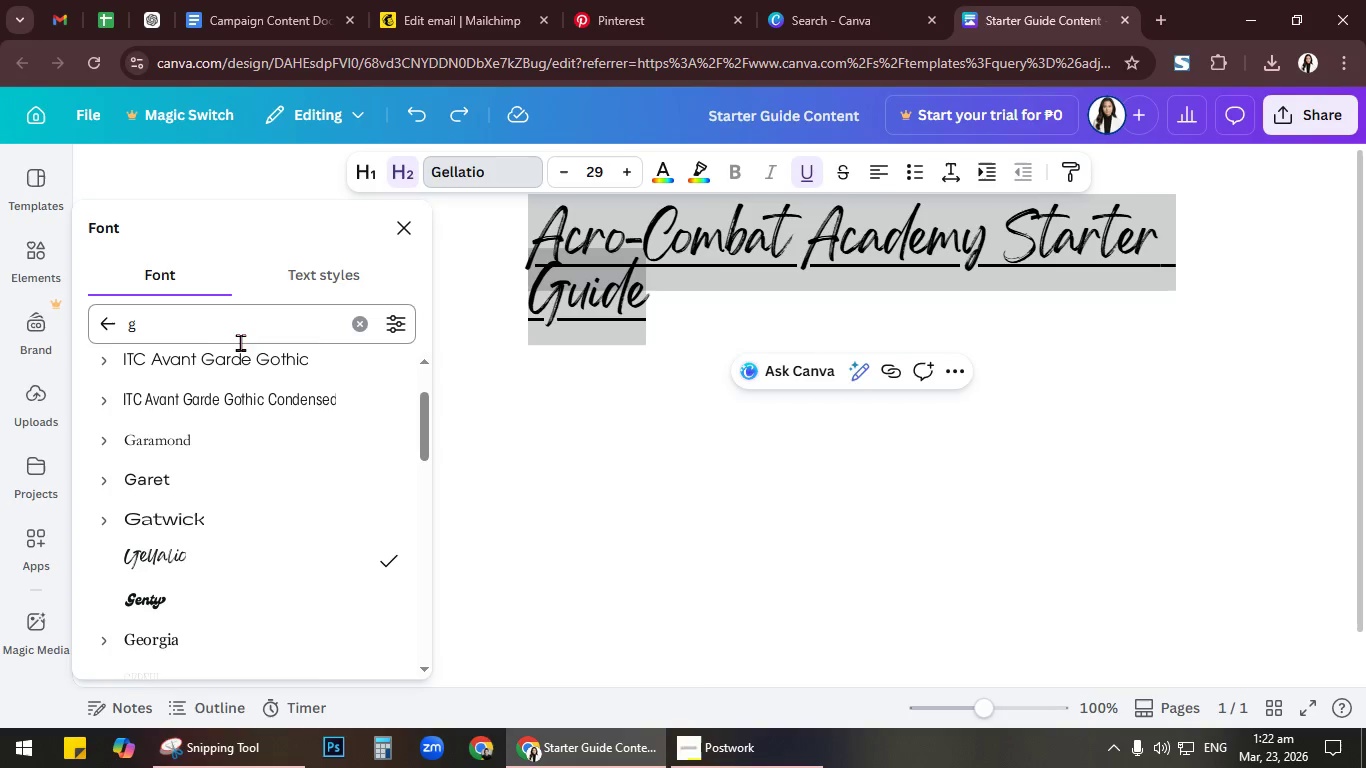 
left_click([243, 337])
 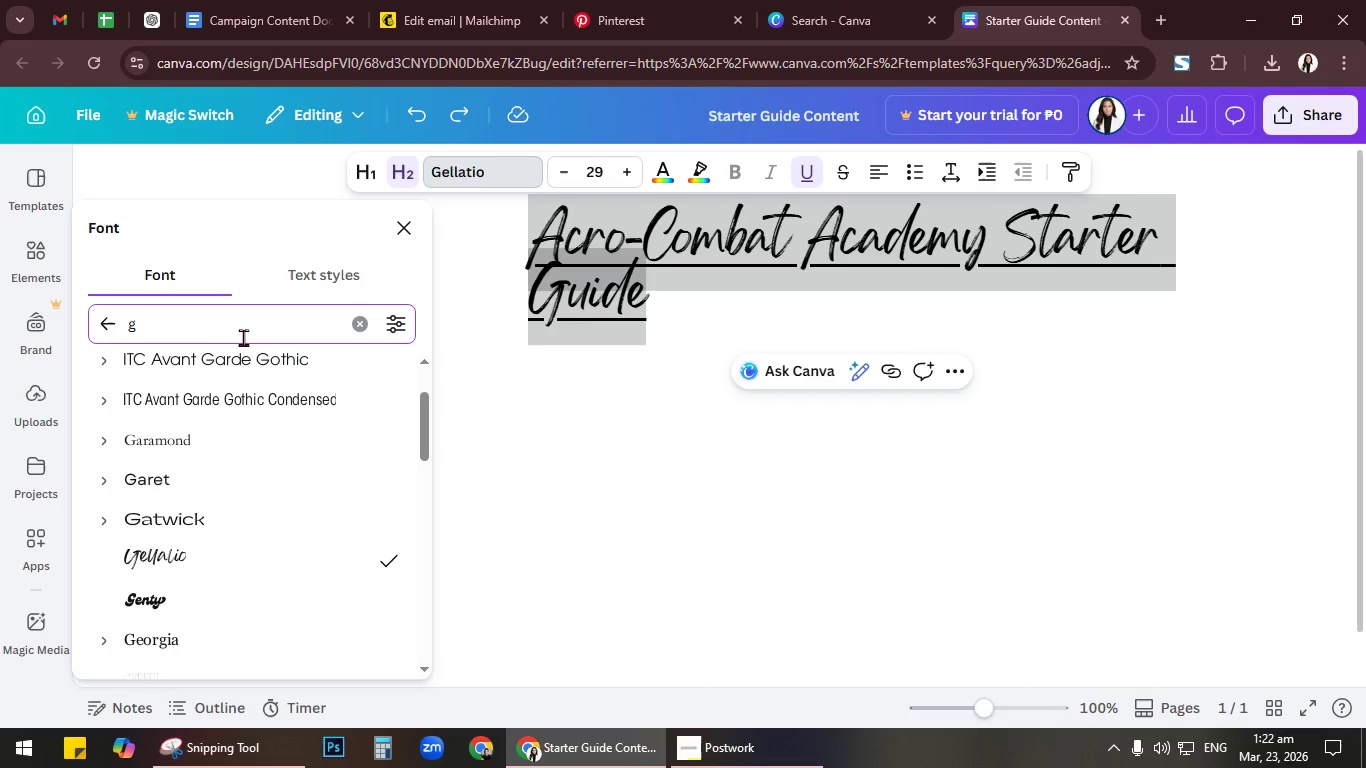 
key(E)
 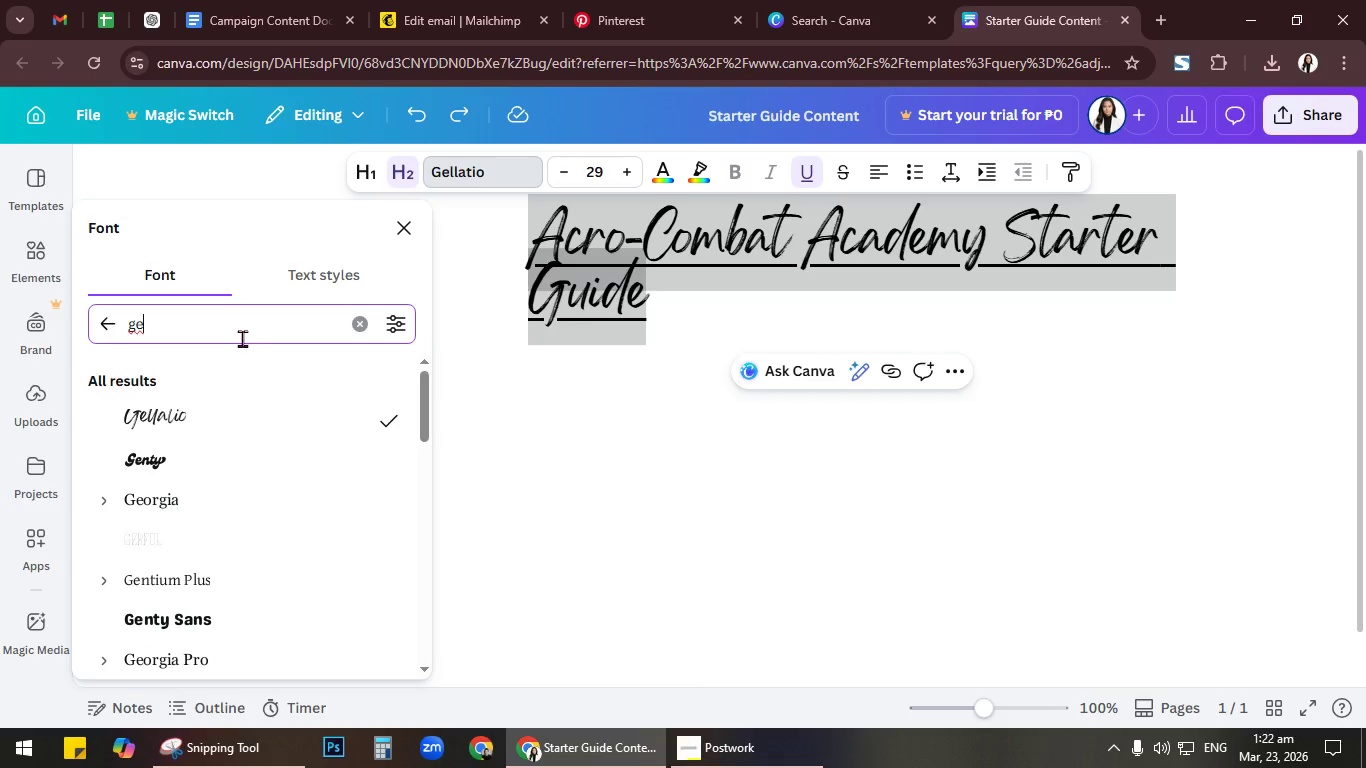 
left_click([98, 498])
 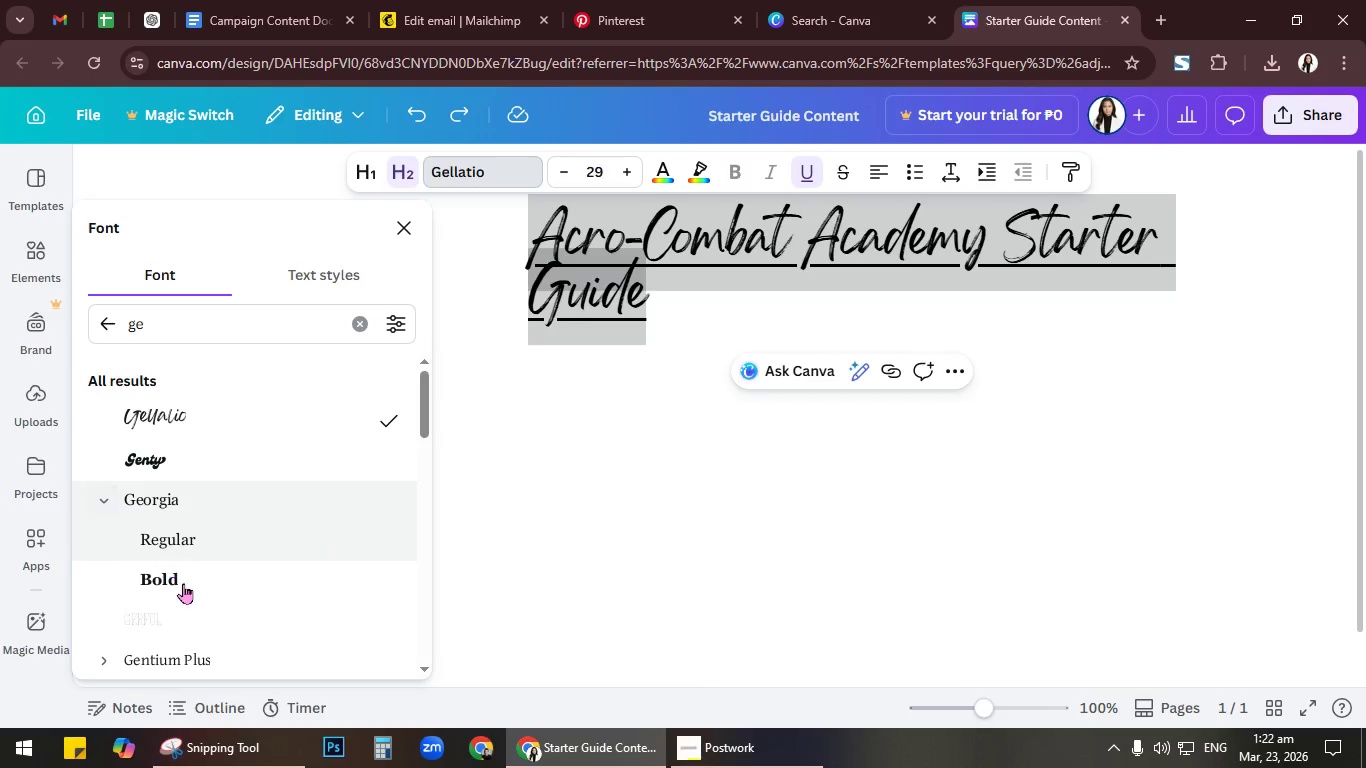 
left_click([186, 587])
 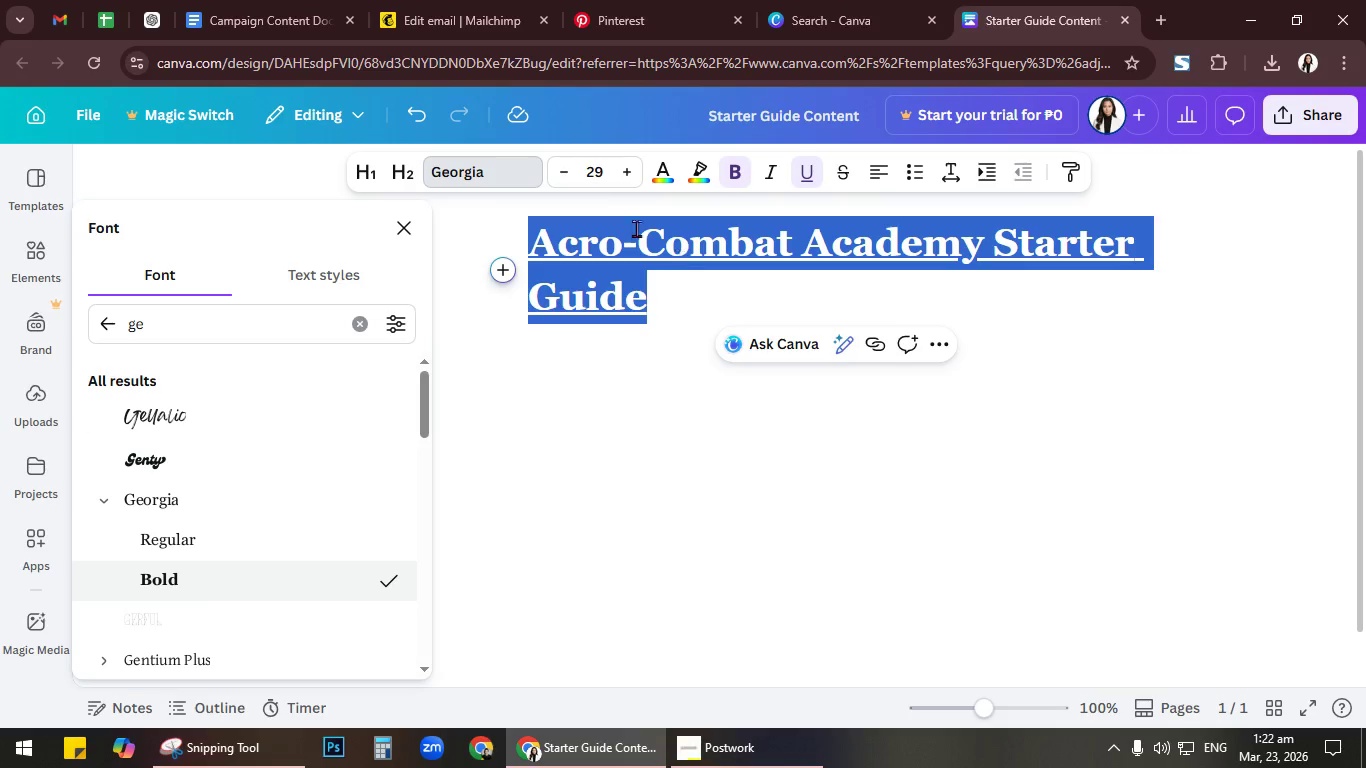 
left_click([559, 176])
 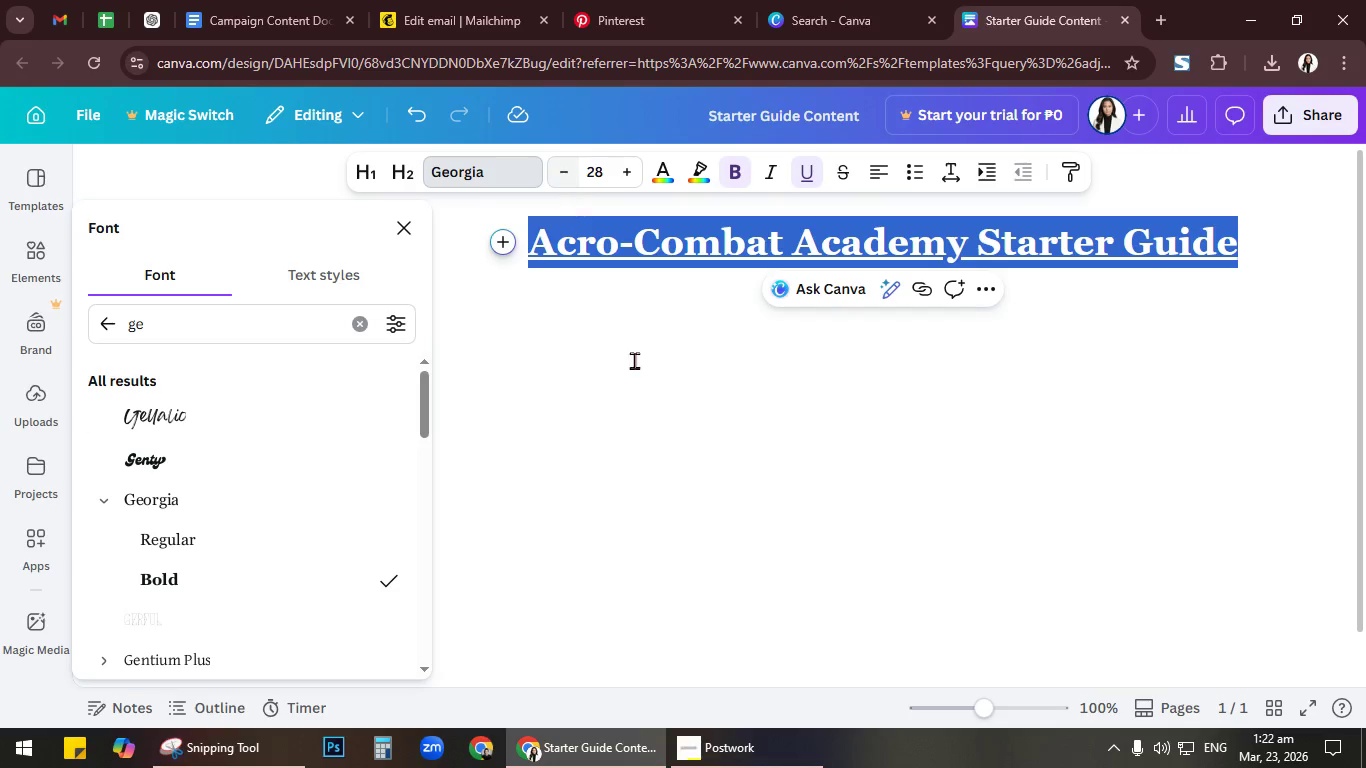 
left_click([717, 552])
 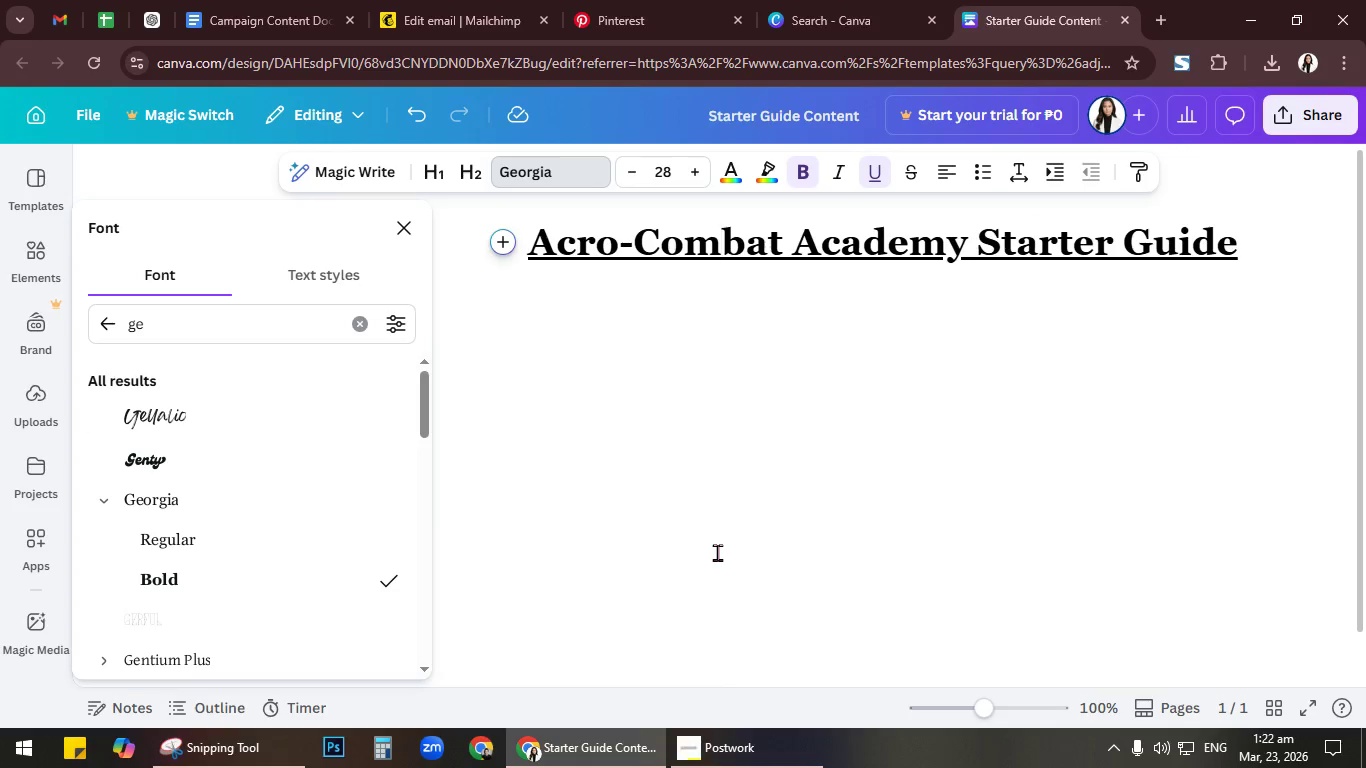 
scroll: coordinate [717, 552], scroll_direction: up, amount: 1.0
 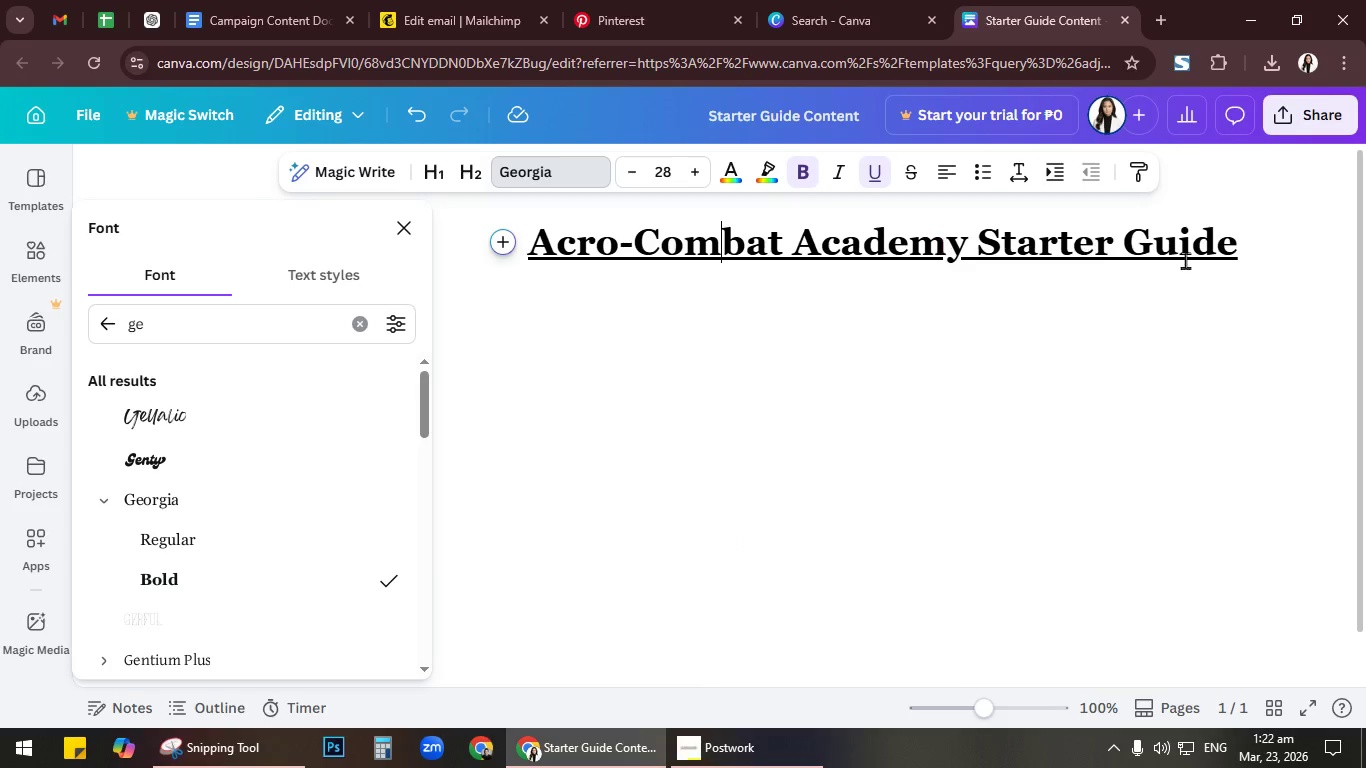 
left_click([1244, 256])
 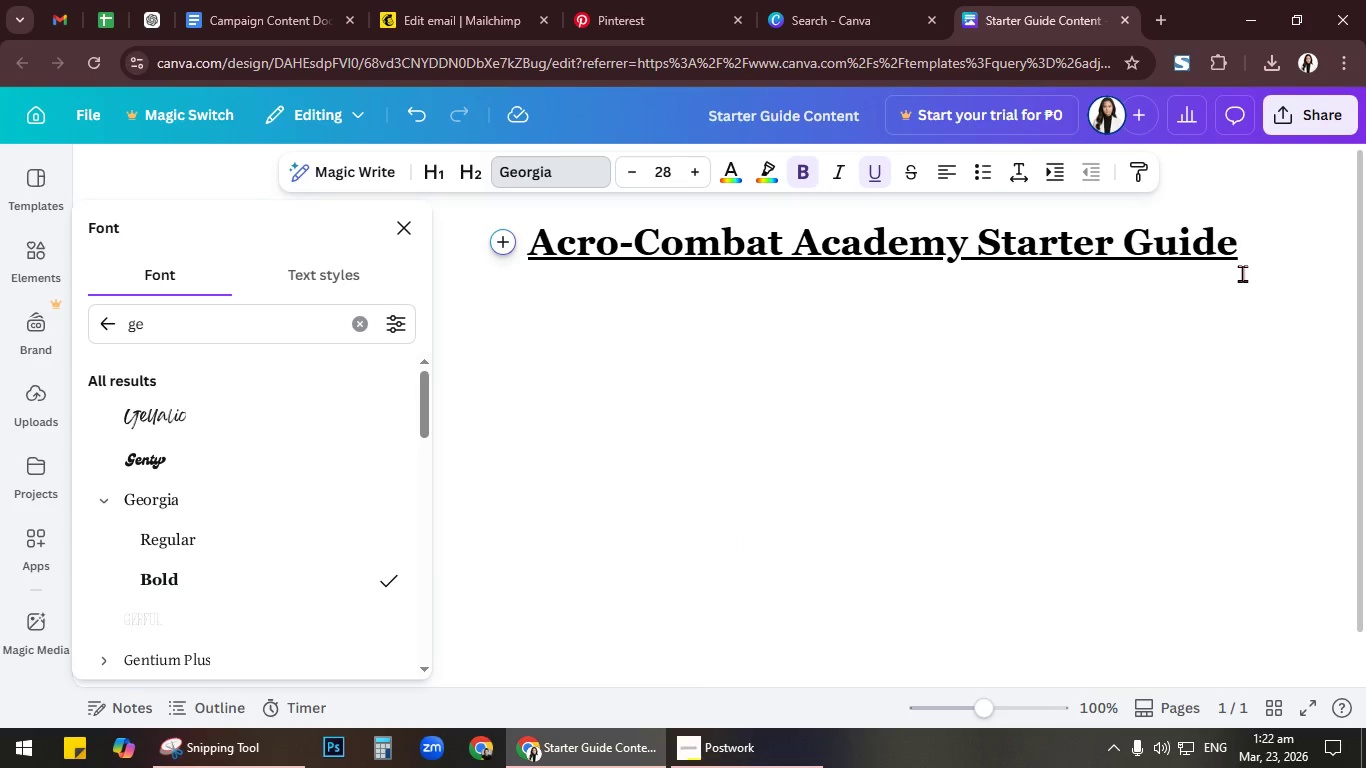 
wait(5.09)
 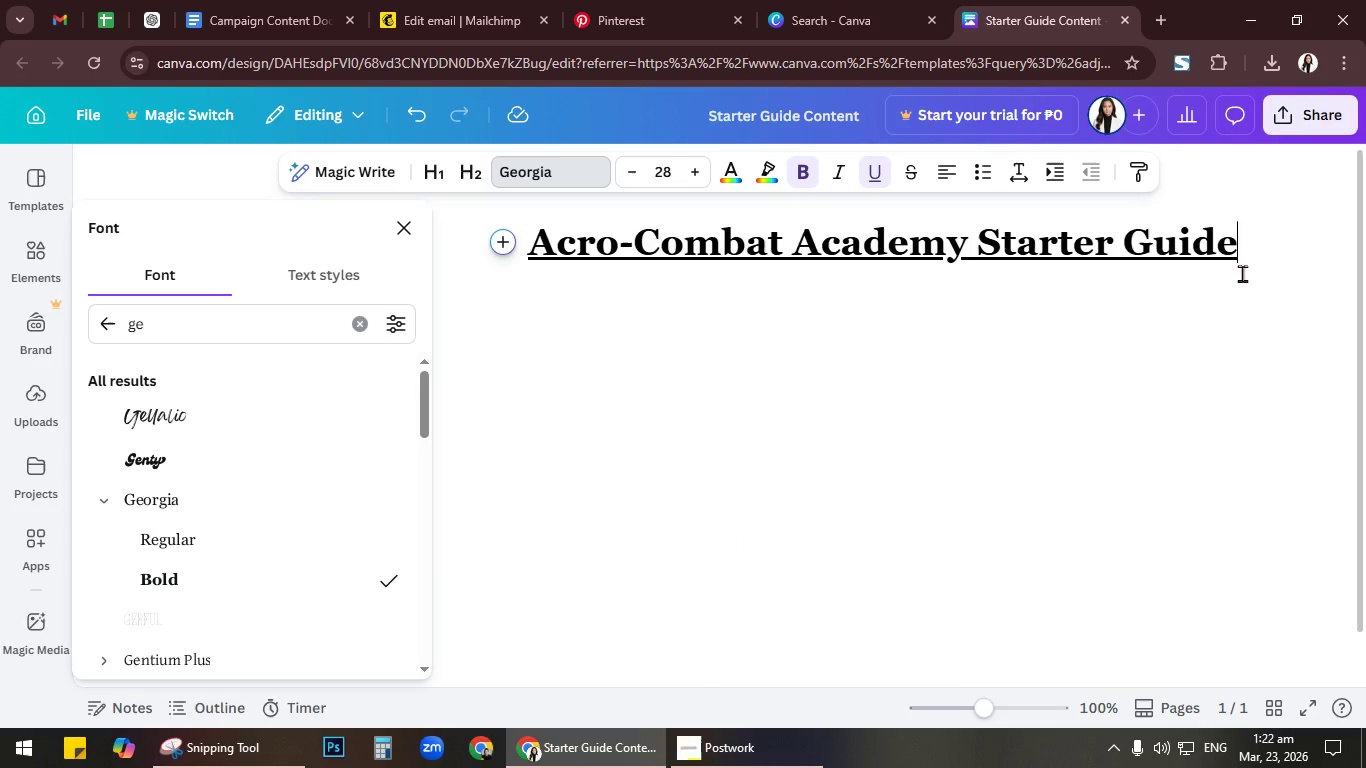 
left_click([400, 228])
 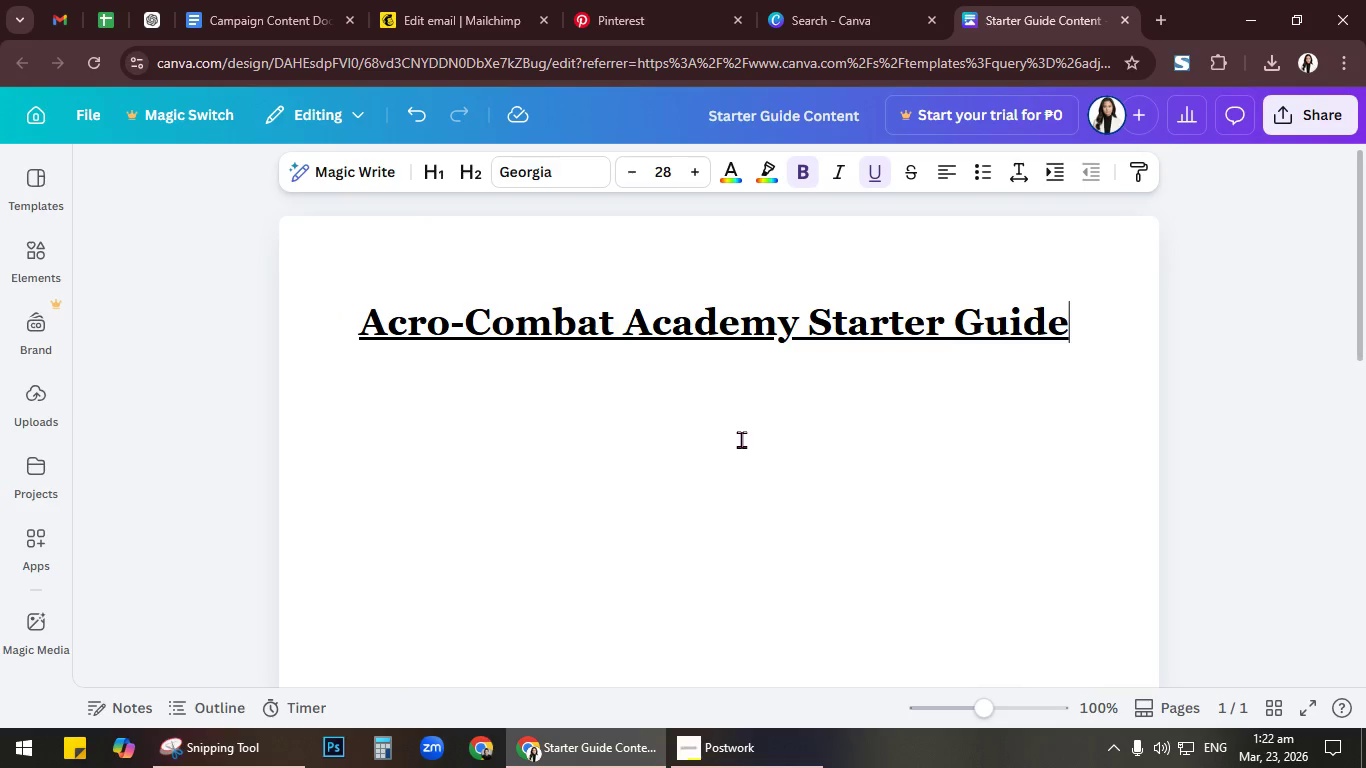 
scroll: coordinate [745, 440], scroll_direction: down, amount: 12.0
 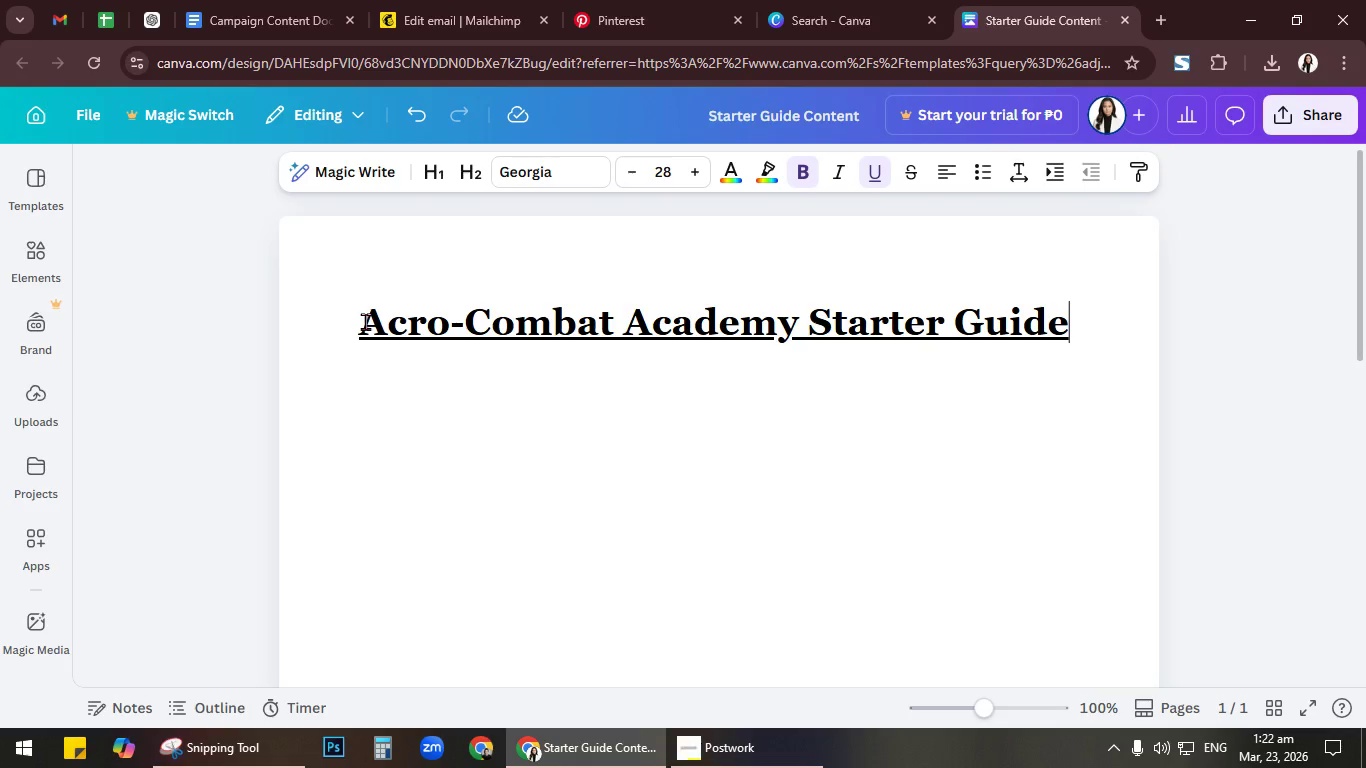 
wait(8.62)
 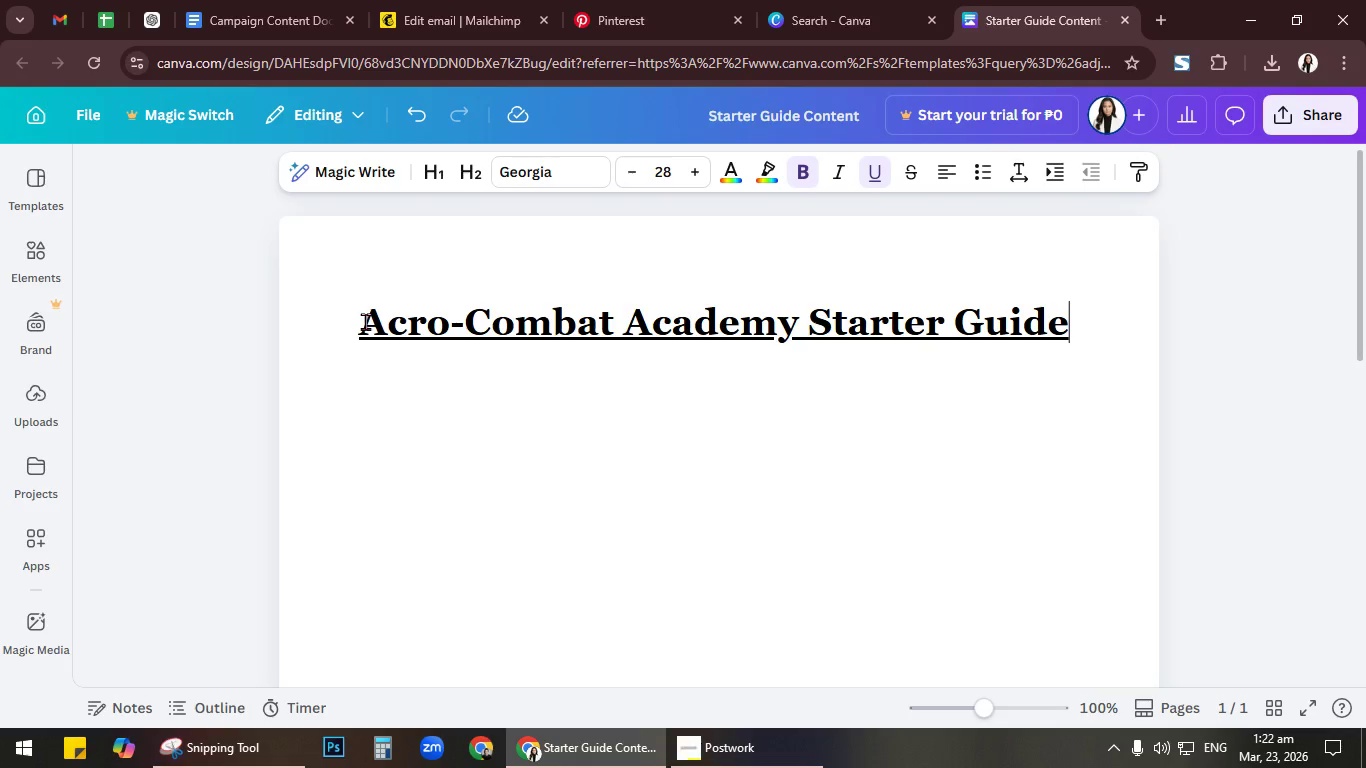 
left_click([38, 411])
 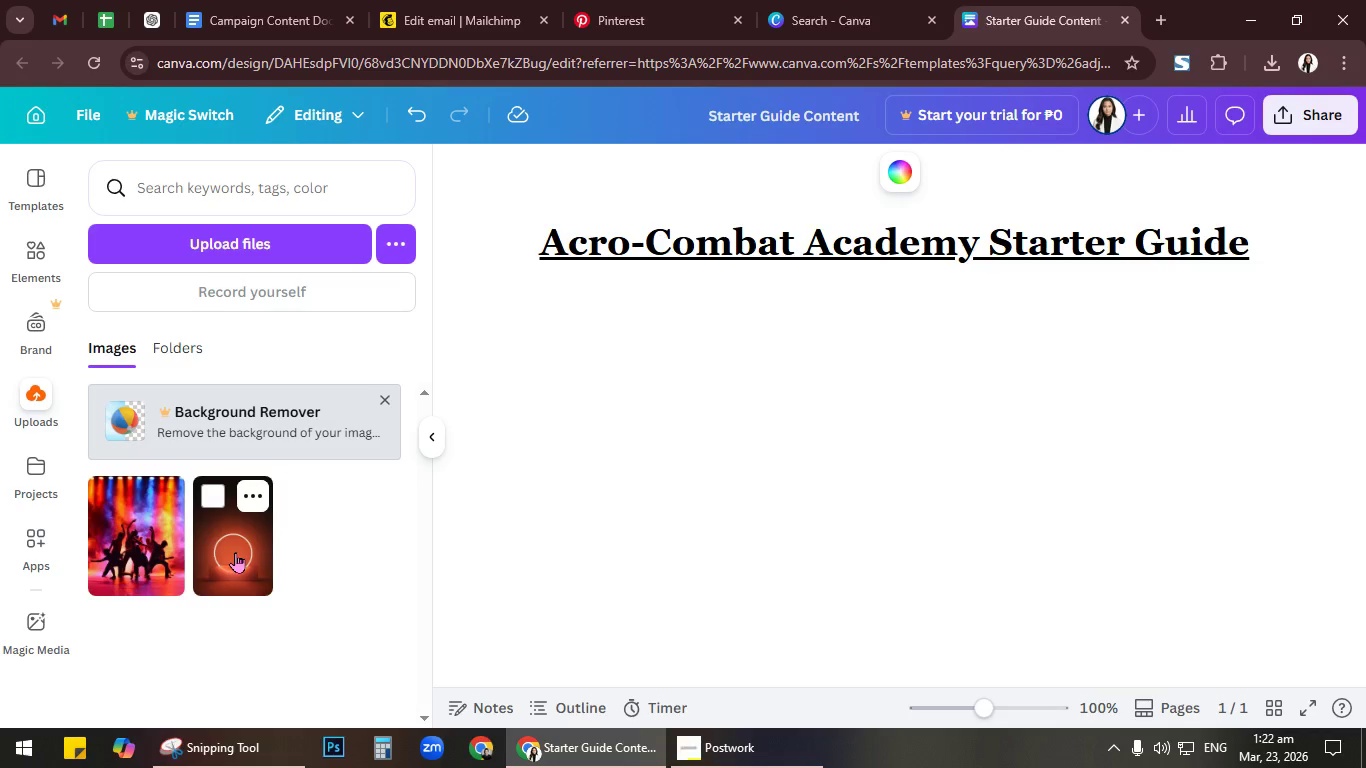 
left_click([235, 552])
 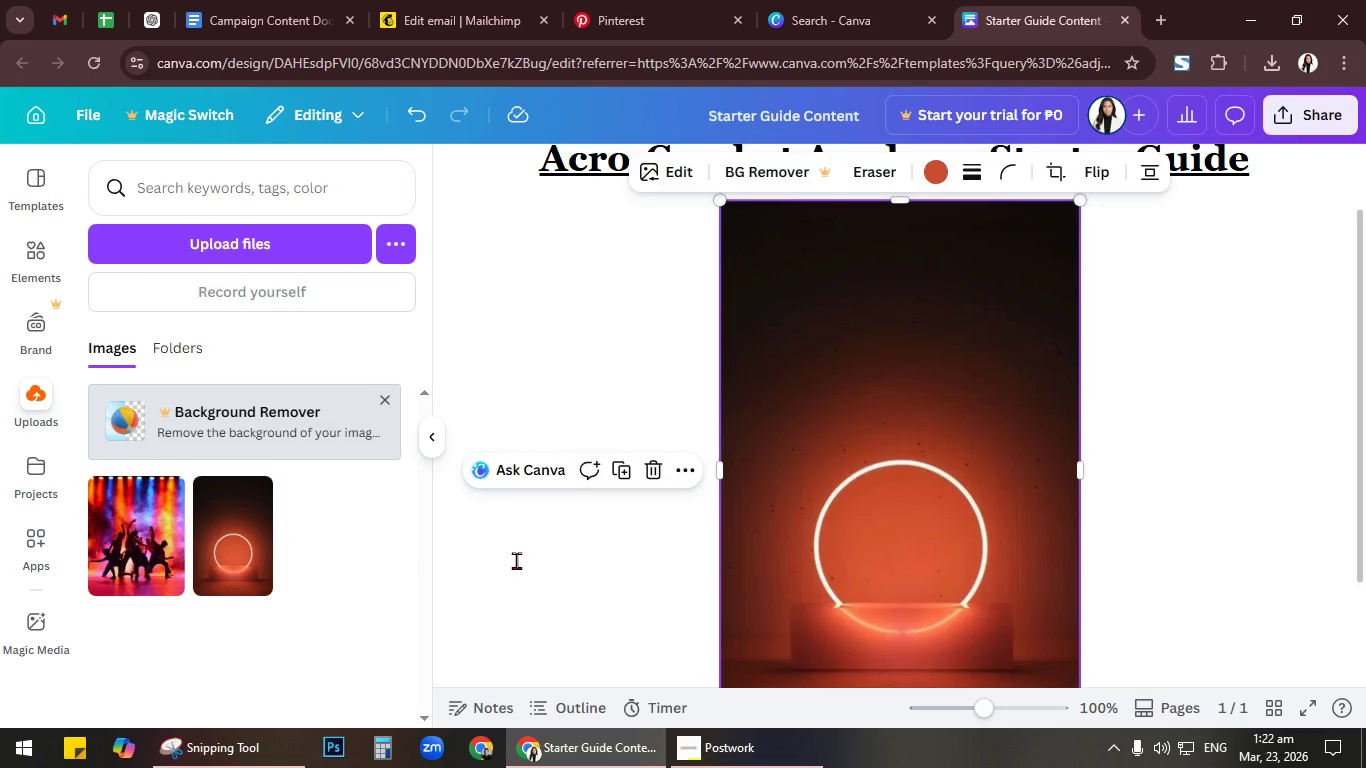 
scroll: coordinate [530, 538], scroll_direction: down, amount: 3.0
 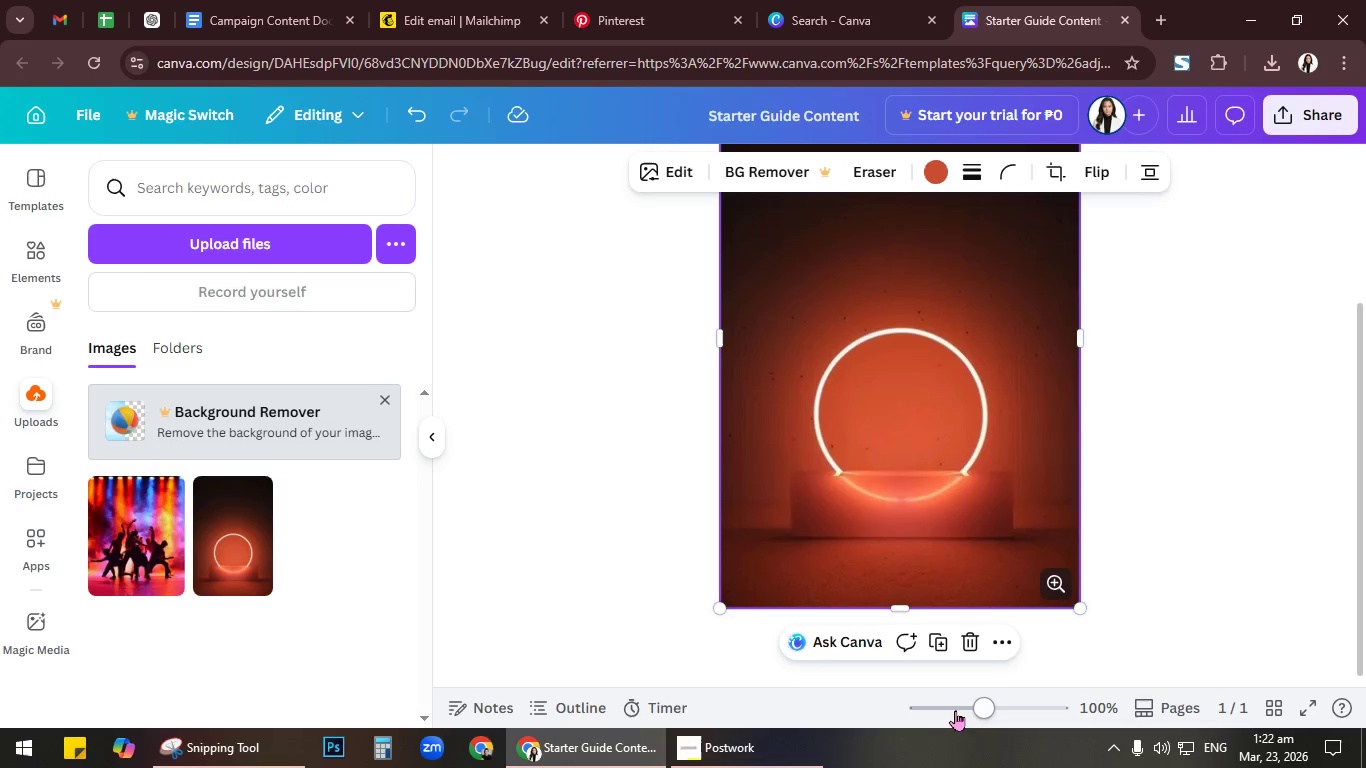 
left_click_drag(start_coordinate=[977, 713], to_coordinate=[952, 713])
 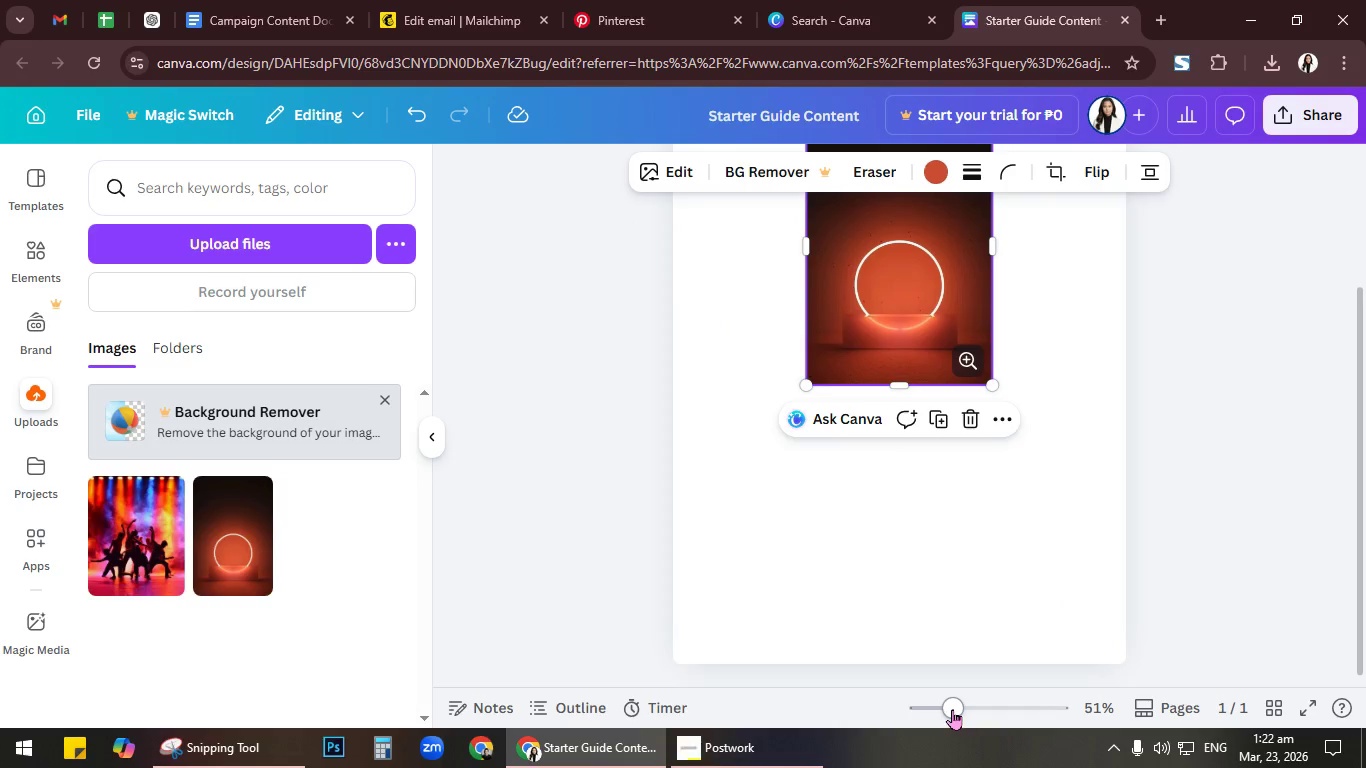 
scroll: coordinate [1002, 610], scroll_direction: up, amount: 4.0
 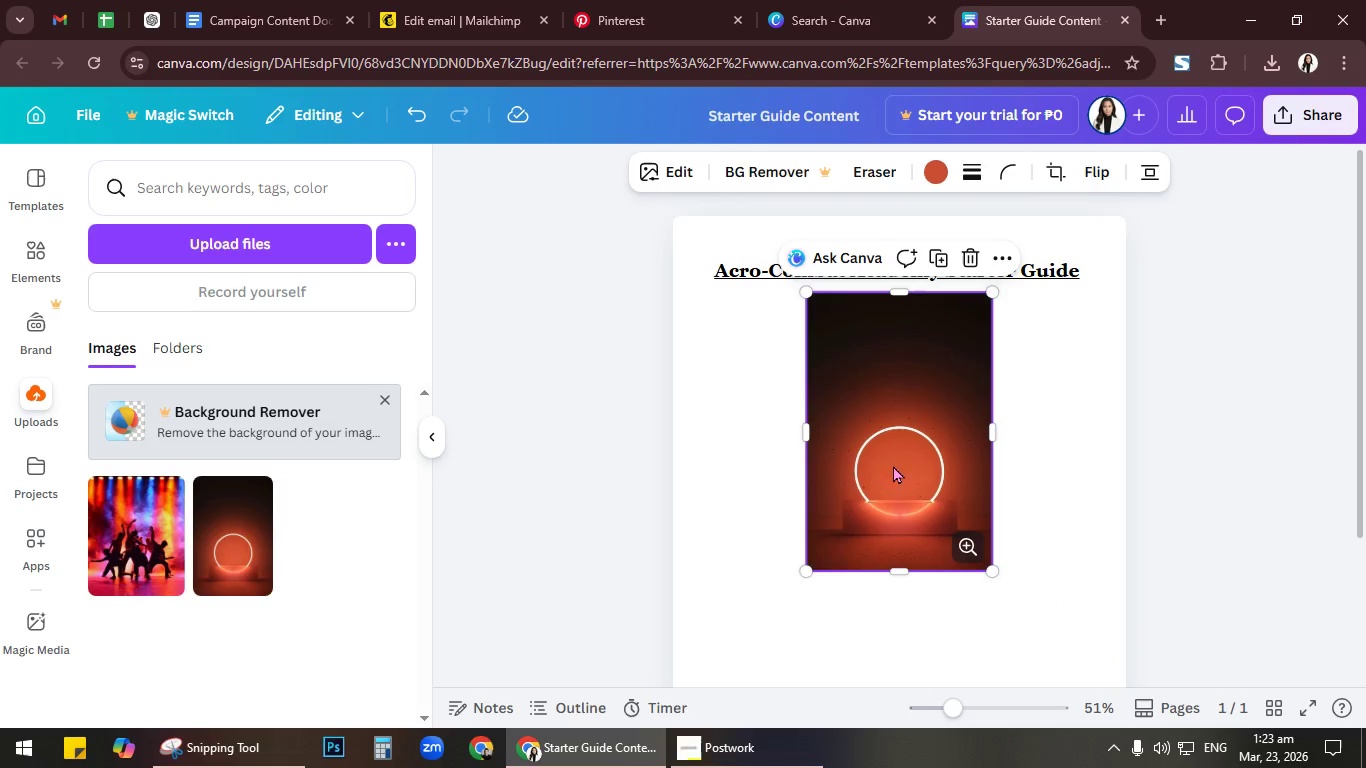 
left_click_drag(start_coordinate=[891, 455], to_coordinate=[749, 374])
 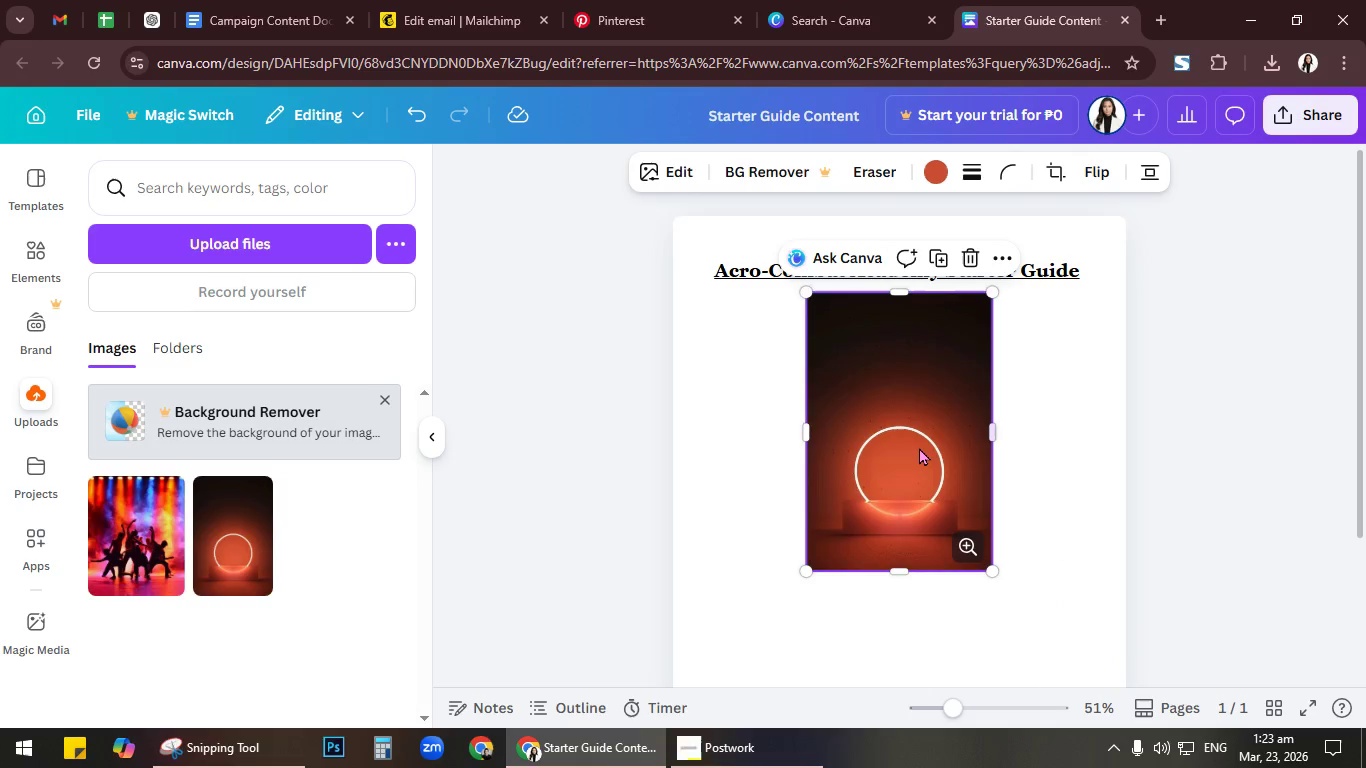 
left_click([918, 447])
 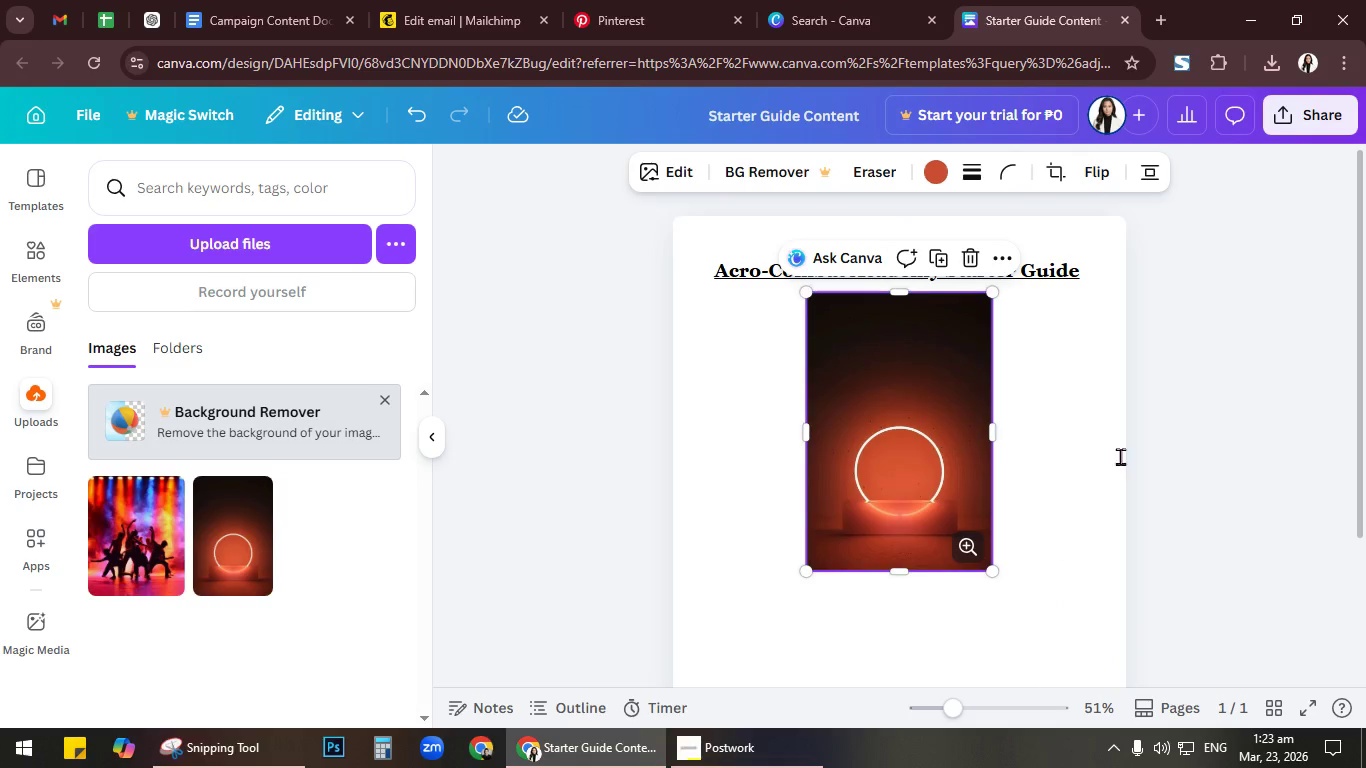 
left_click([1217, 464])
 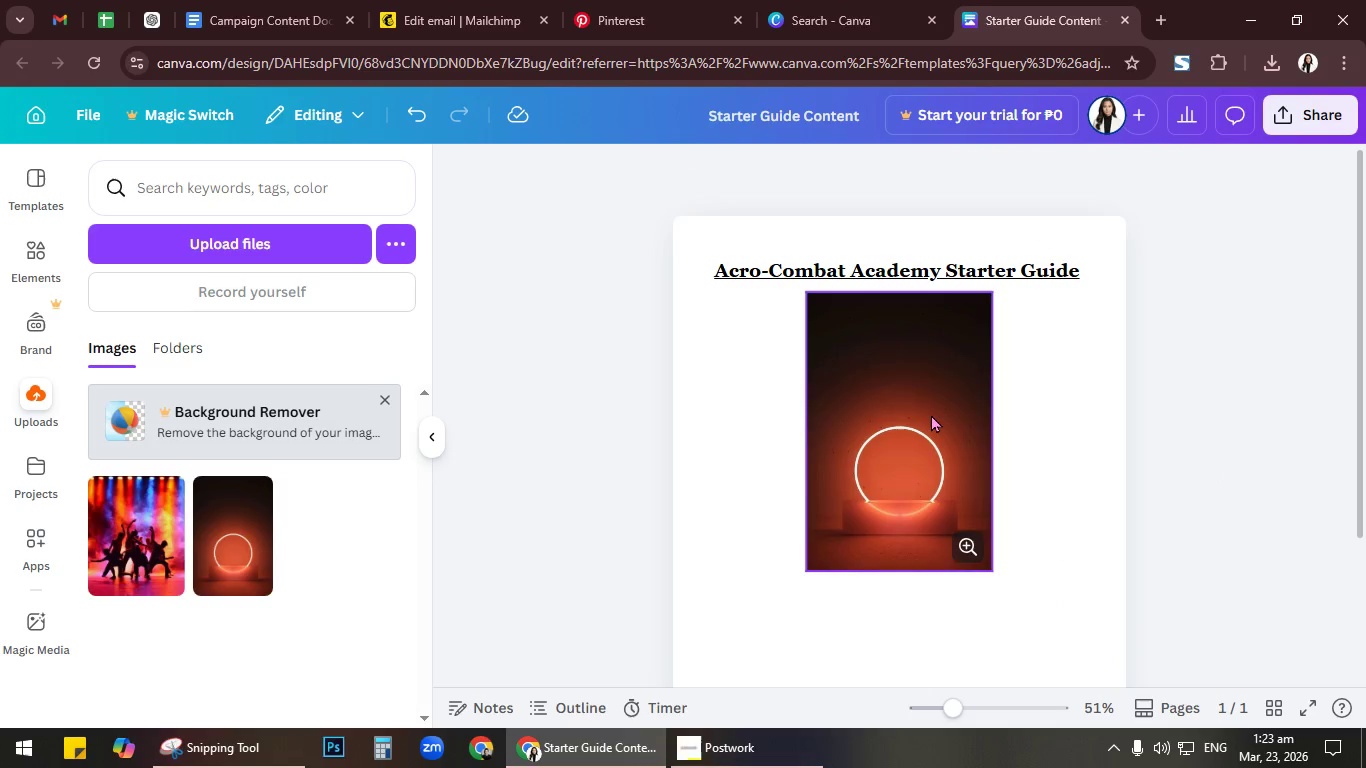 
left_click_drag(start_coordinate=[931, 414], to_coordinate=[859, 367])
 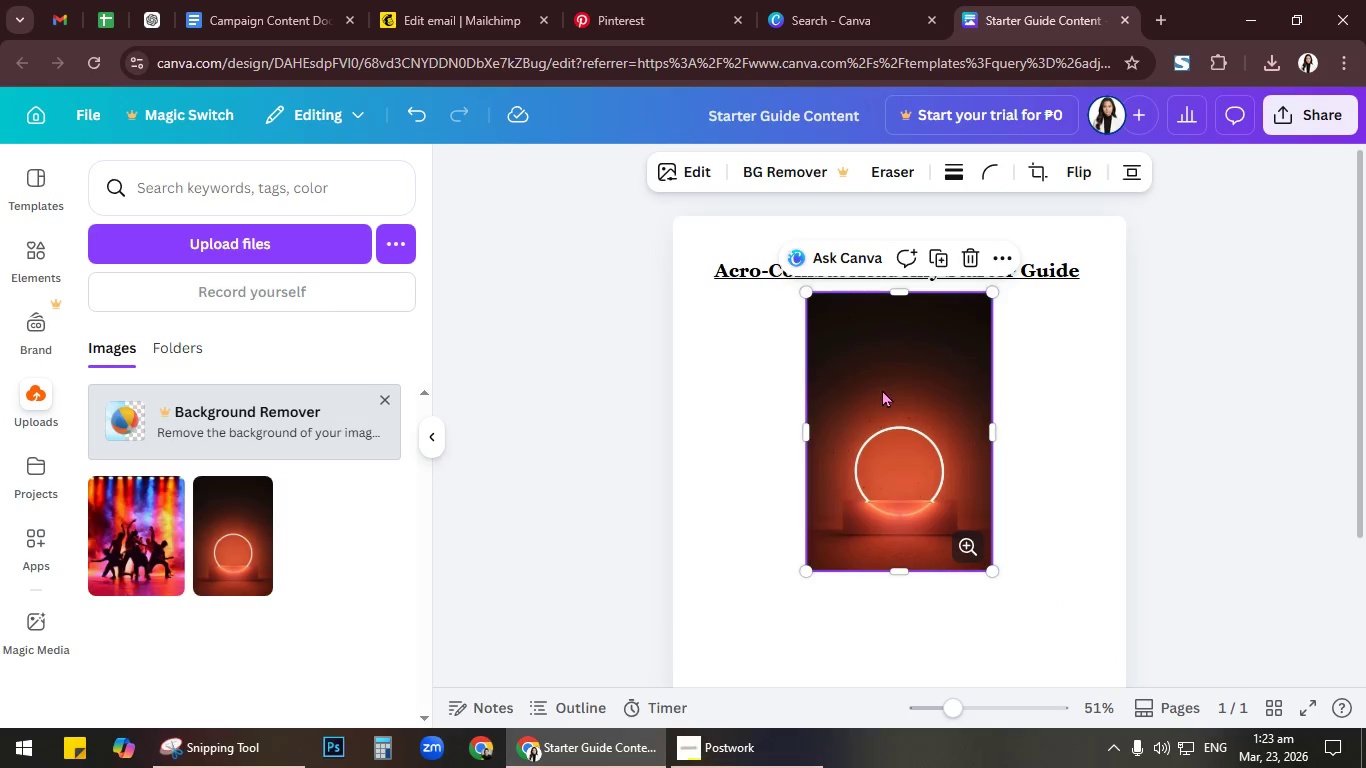 
left_click_drag(start_coordinate=[883, 389], to_coordinate=[801, 345])
 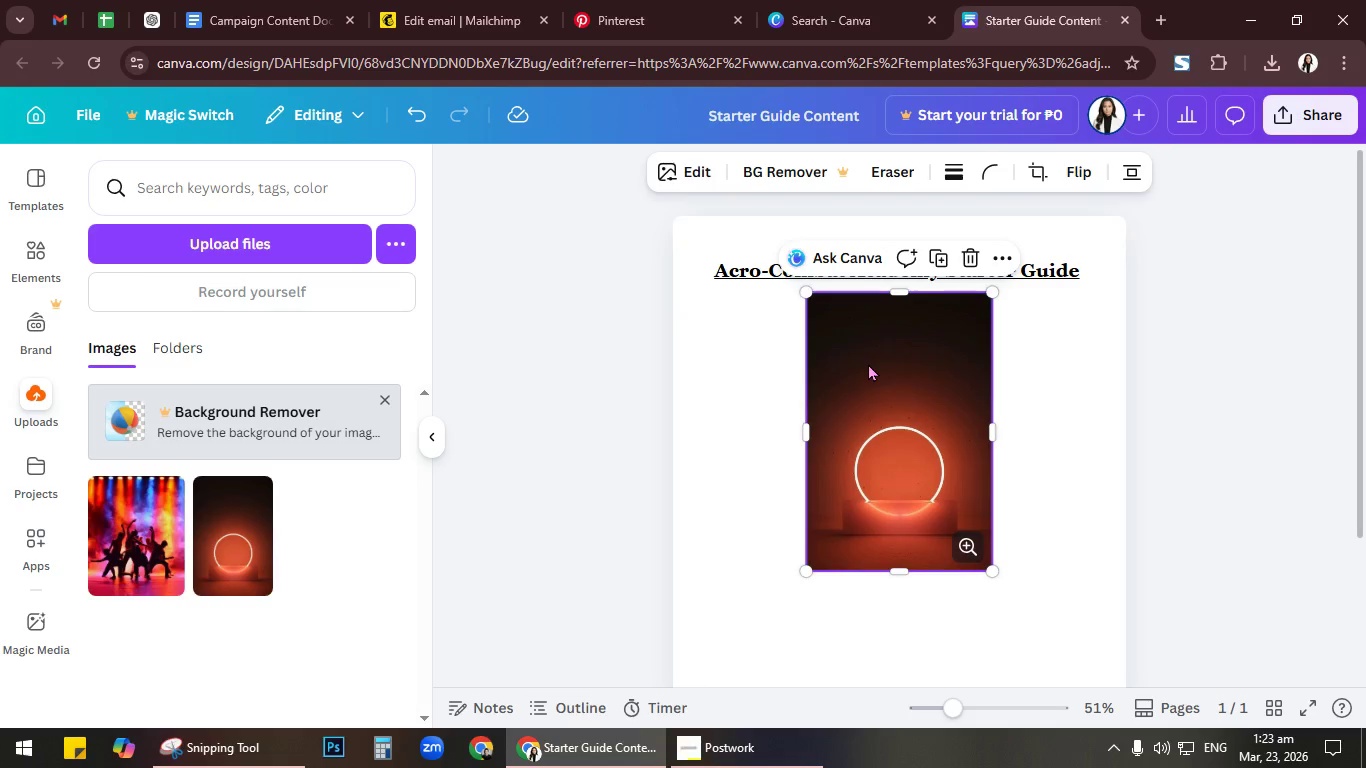 
left_click([868, 363])
 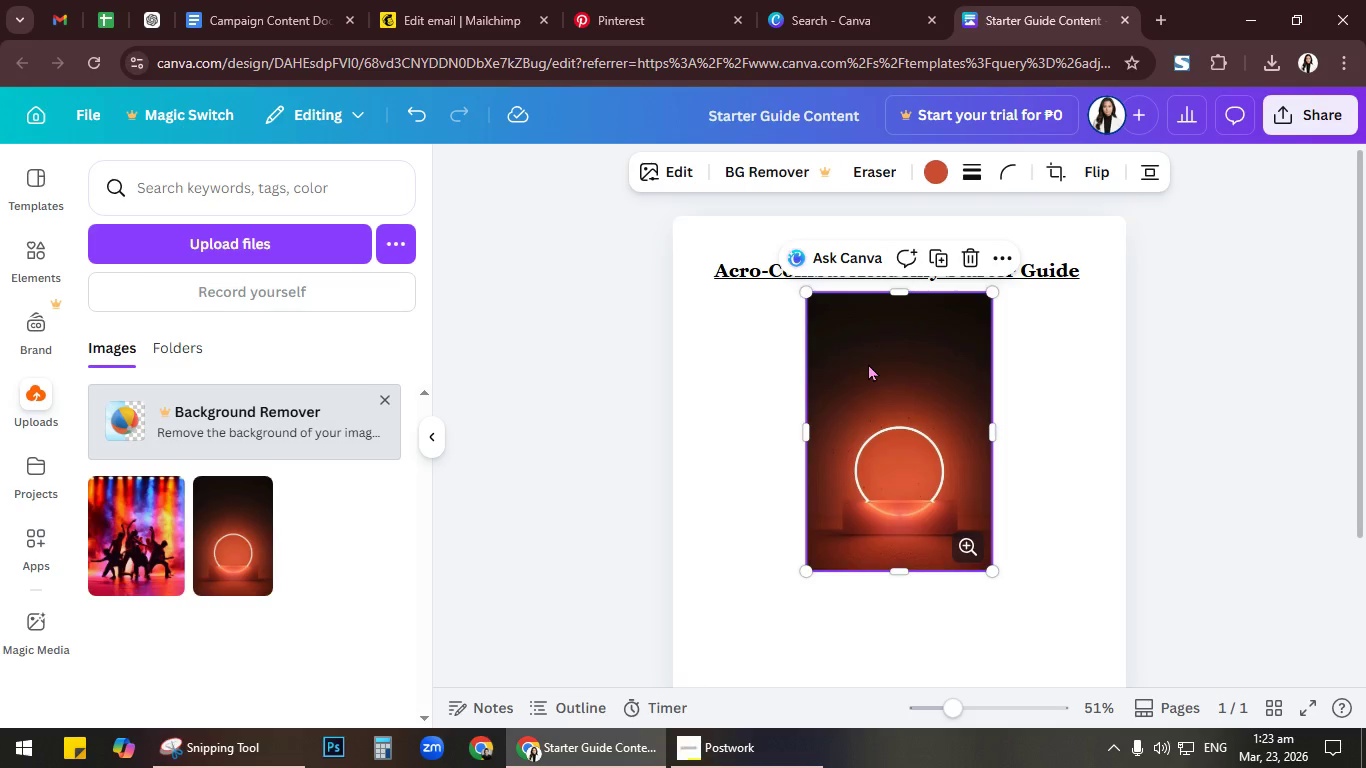 
double_click([868, 363])
 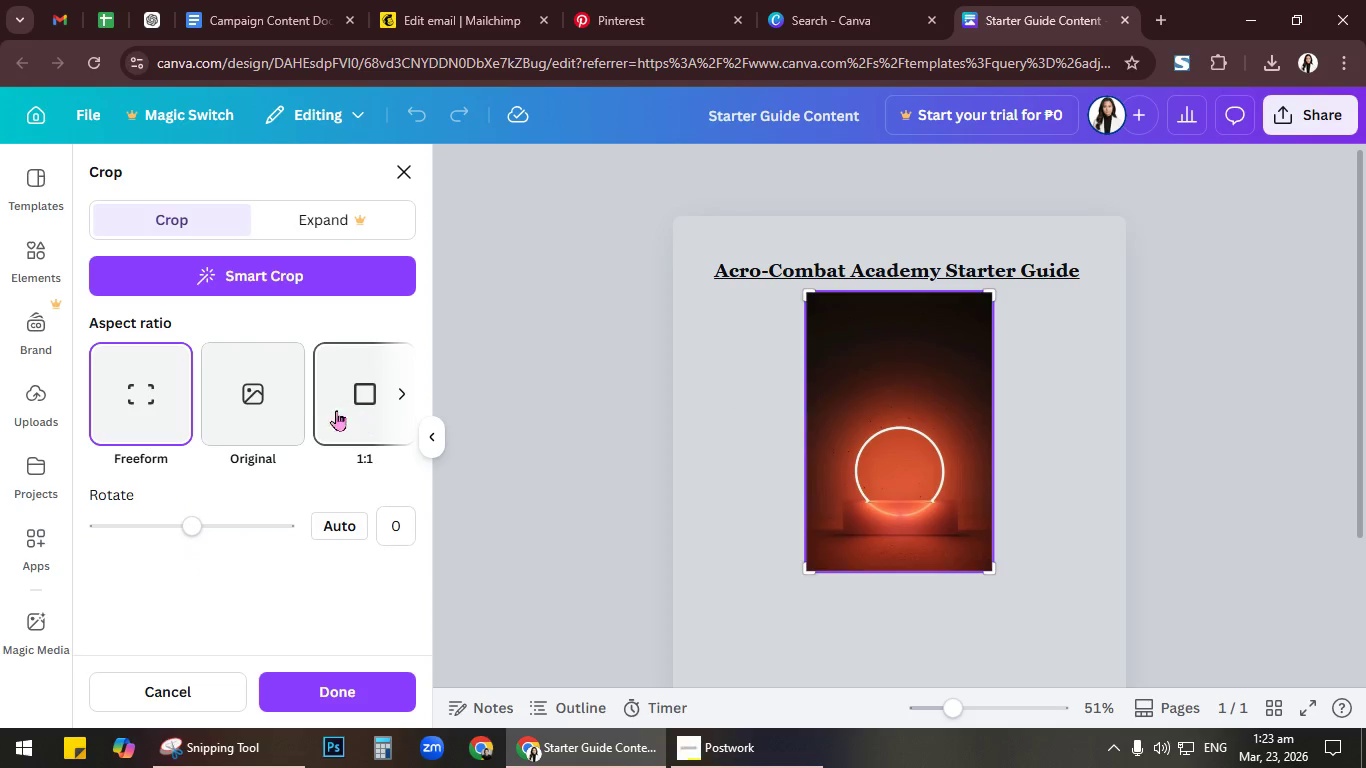 
left_click([160, 395])
 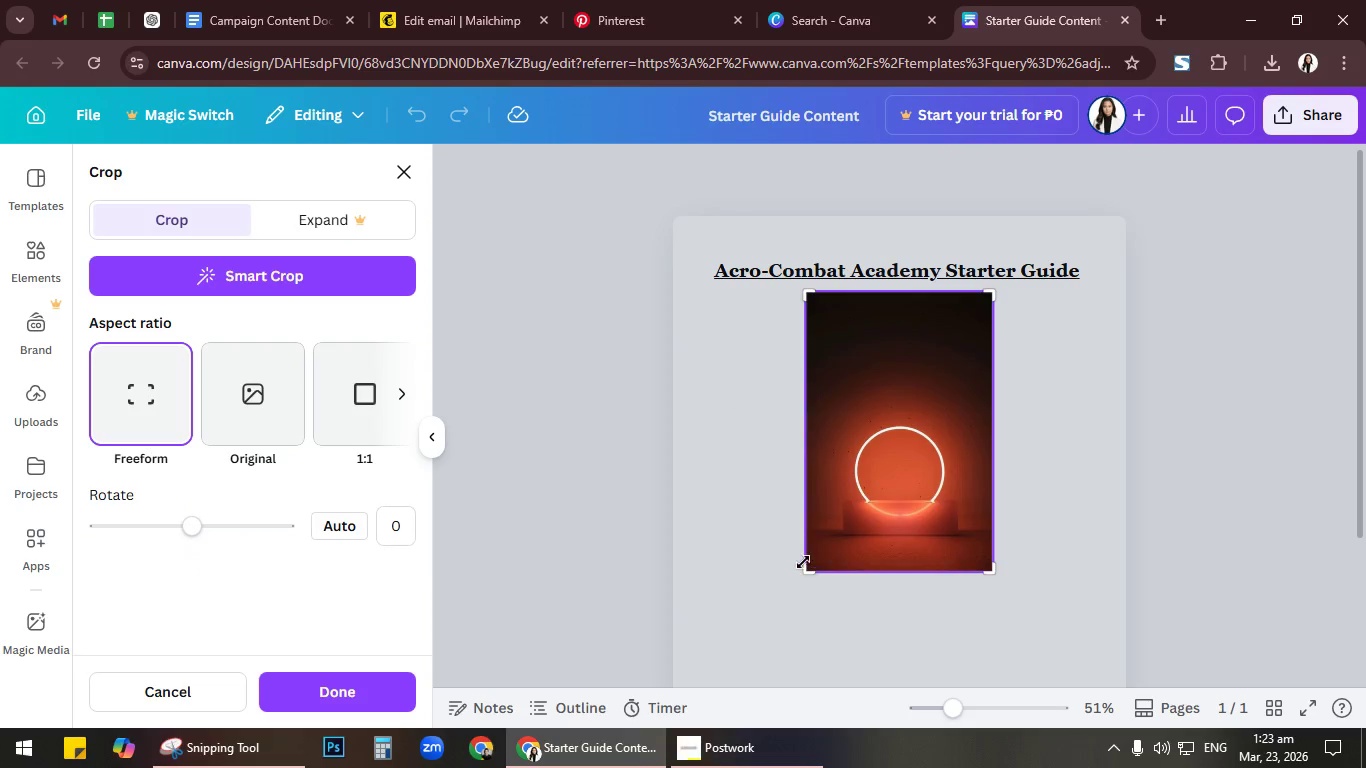 
left_click_drag(start_coordinate=[803, 564], to_coordinate=[541, 738])
 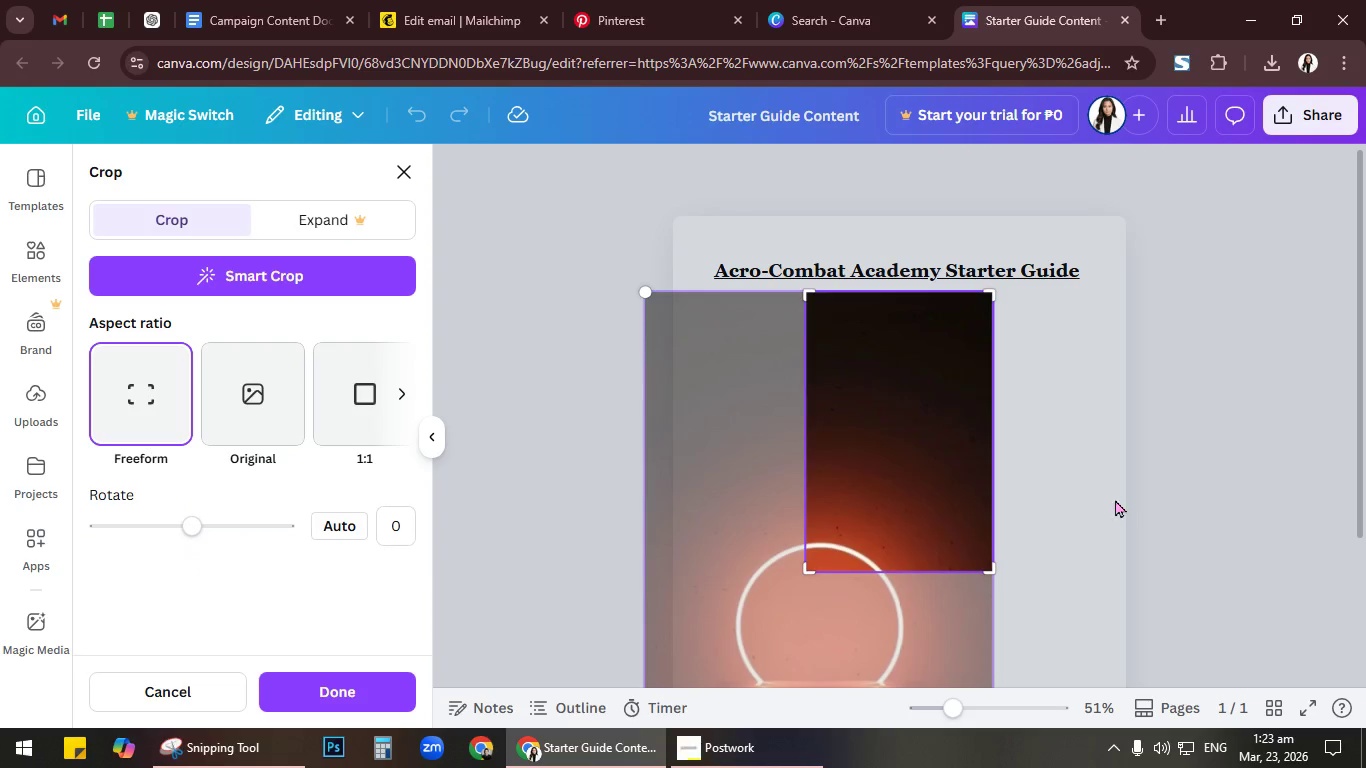 
left_click([1156, 492])
 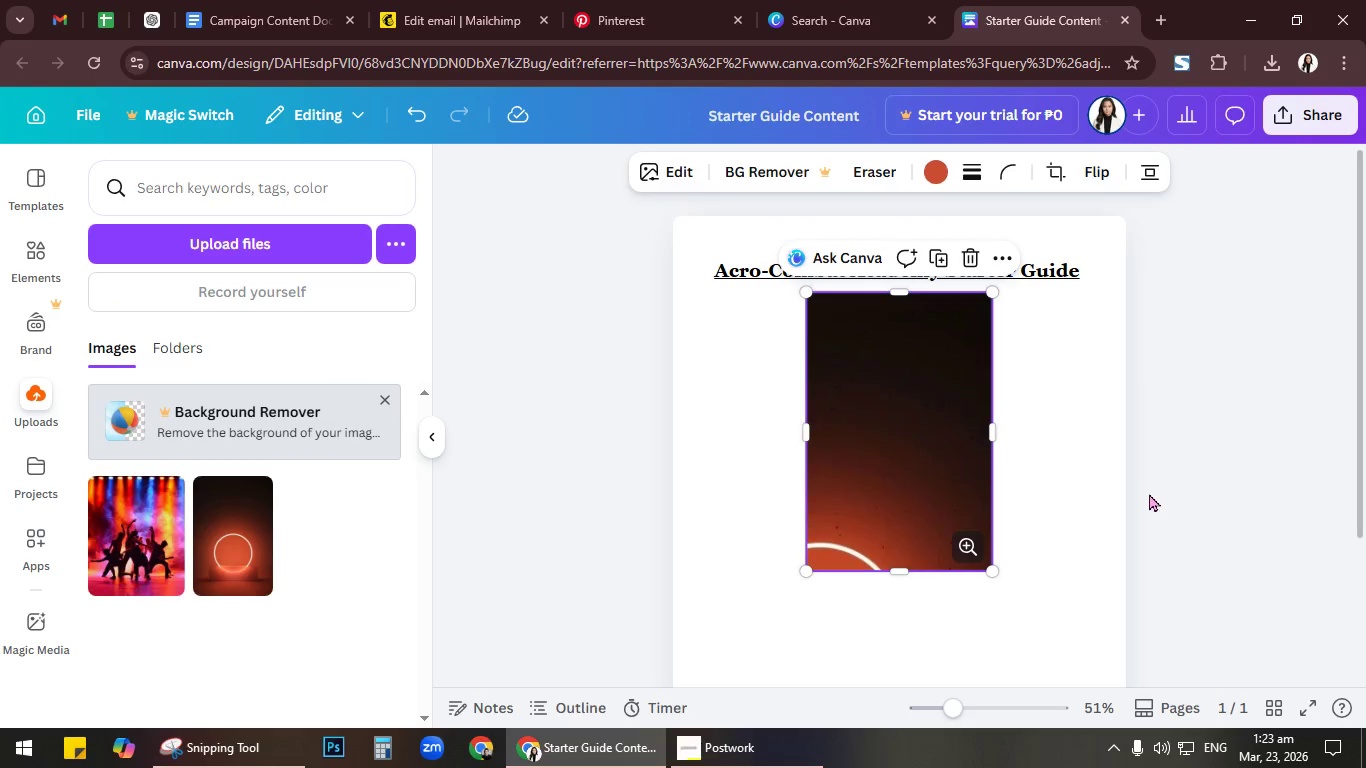 
key(Control+Z)
 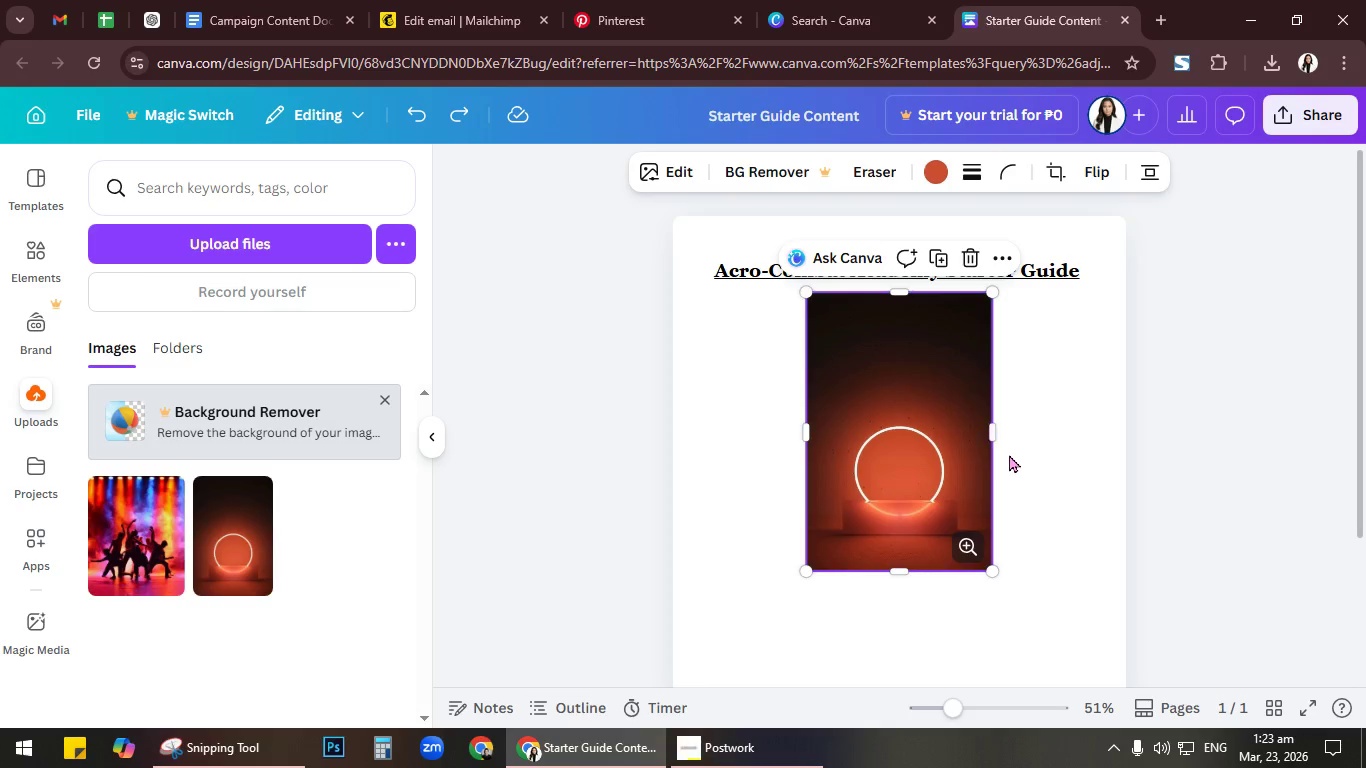 
double_click([924, 432])
 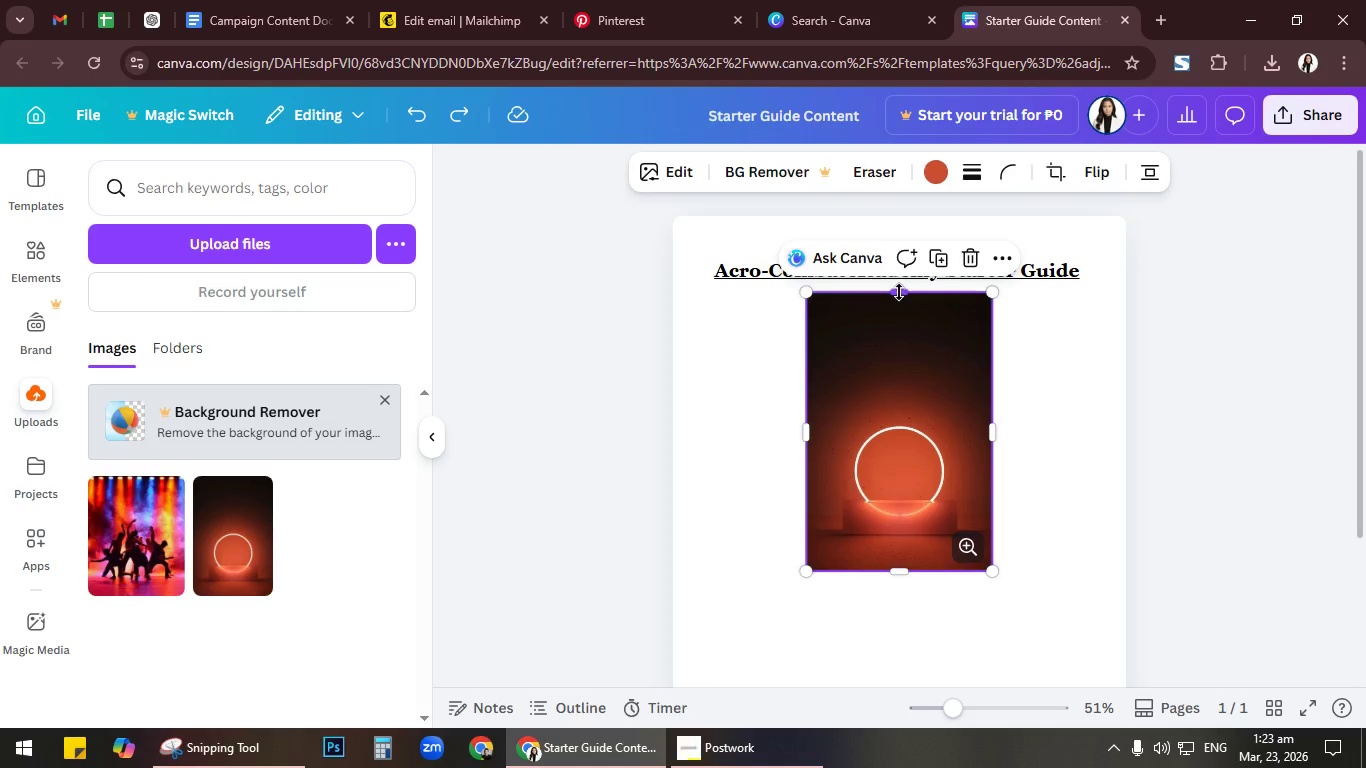 
left_click_drag(start_coordinate=[898, 290], to_coordinate=[897, 211])
 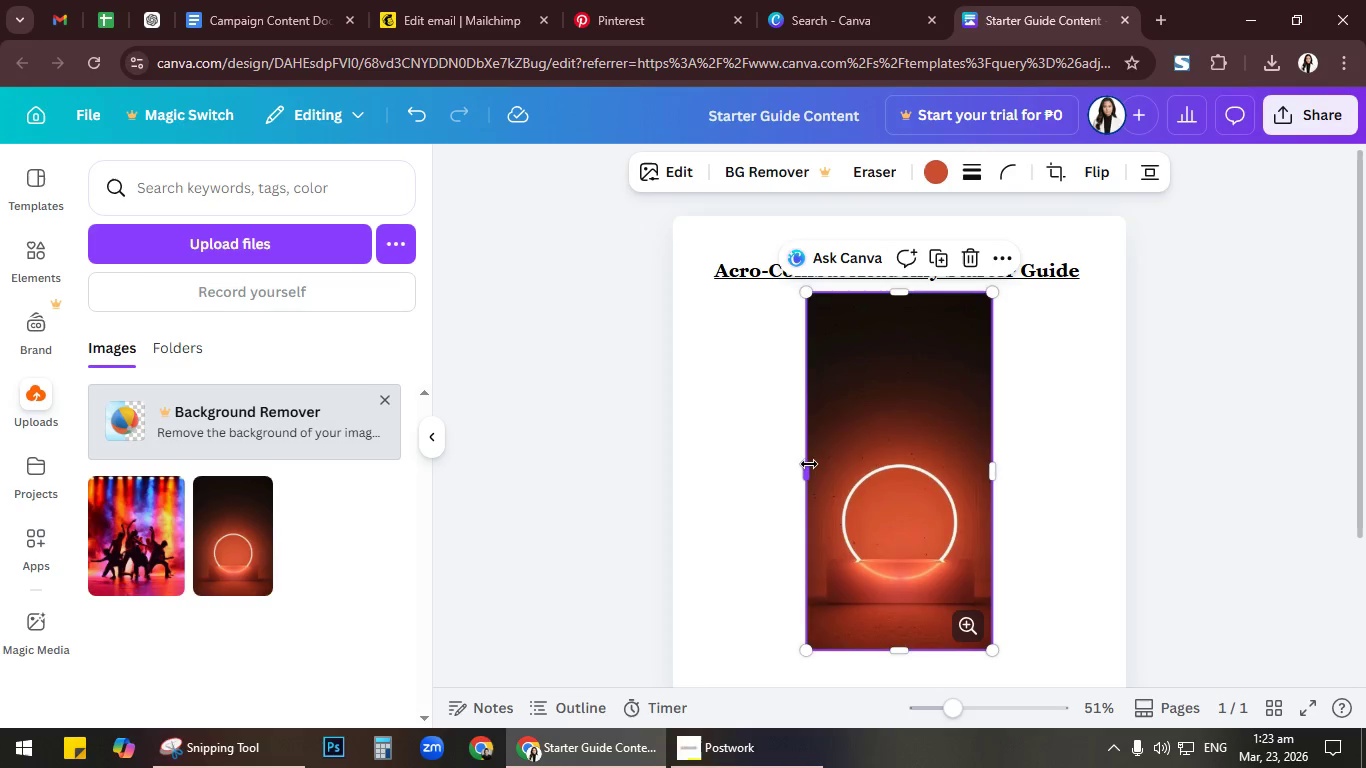 
left_click_drag(start_coordinate=[809, 465], to_coordinate=[703, 480])
 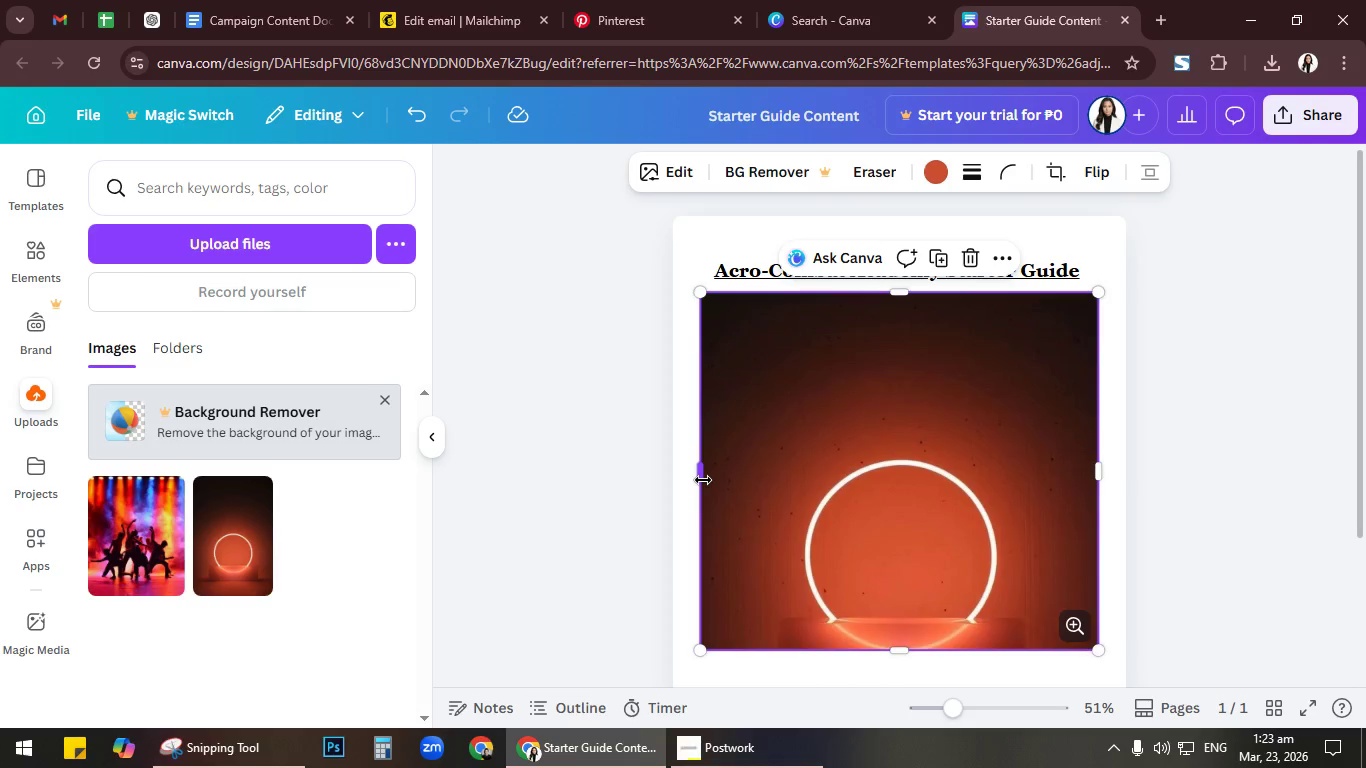 
key(Control+Z)
 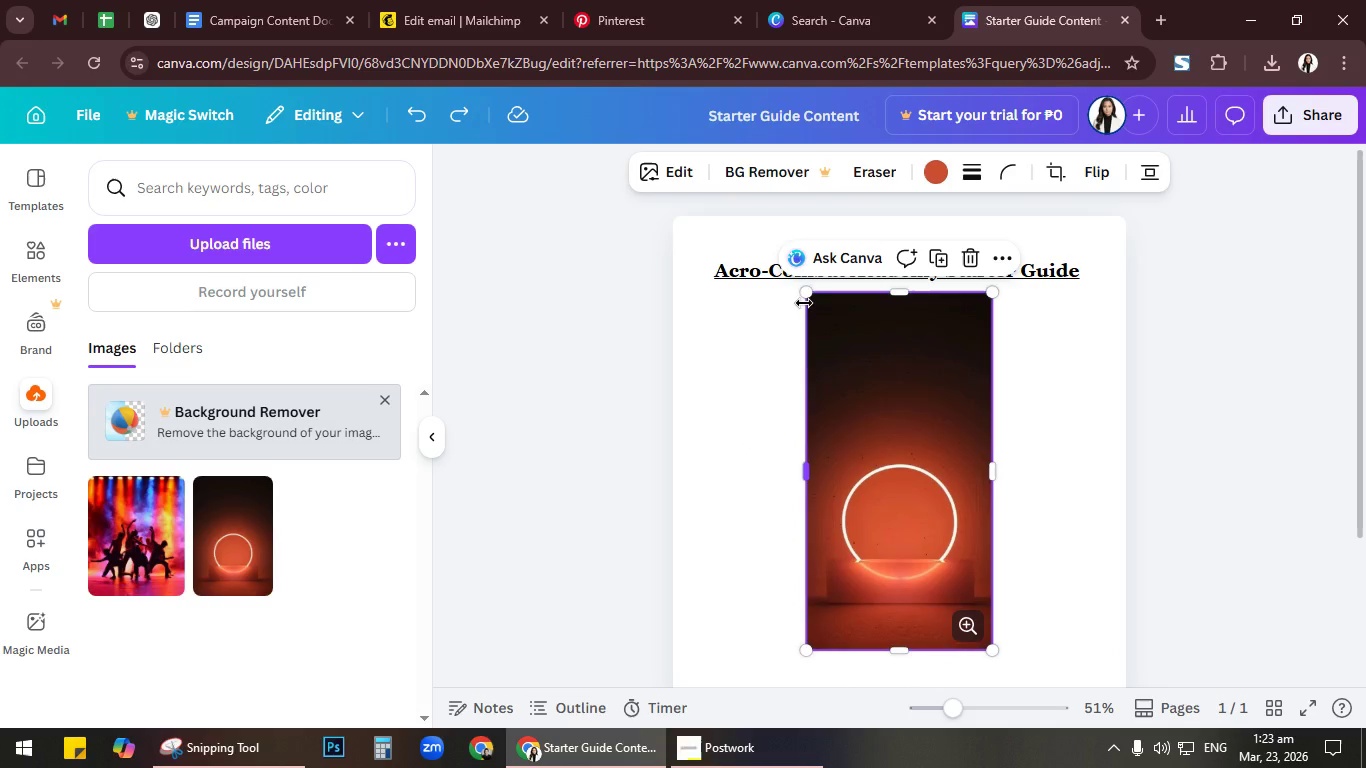 
key(Control+Z)
 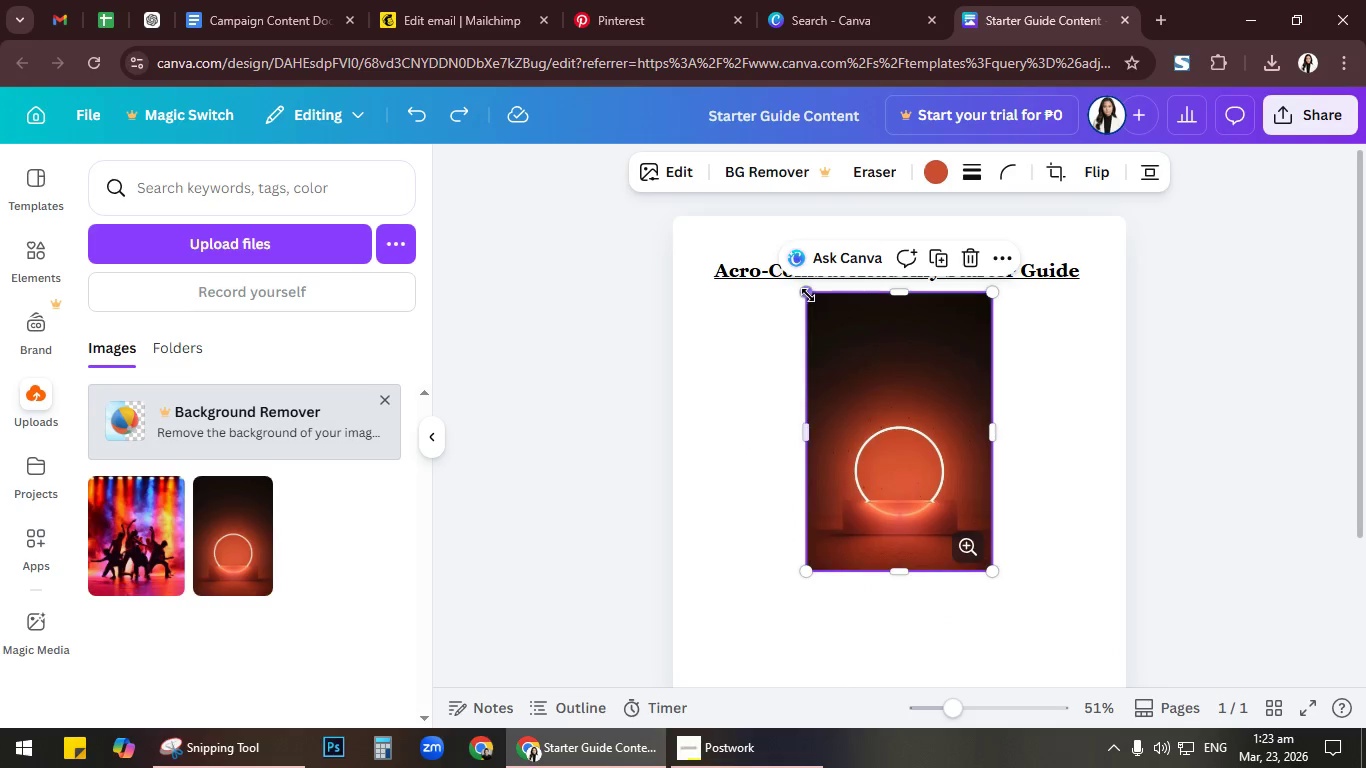 
left_click_drag(start_coordinate=[808, 295], to_coordinate=[706, 253])
 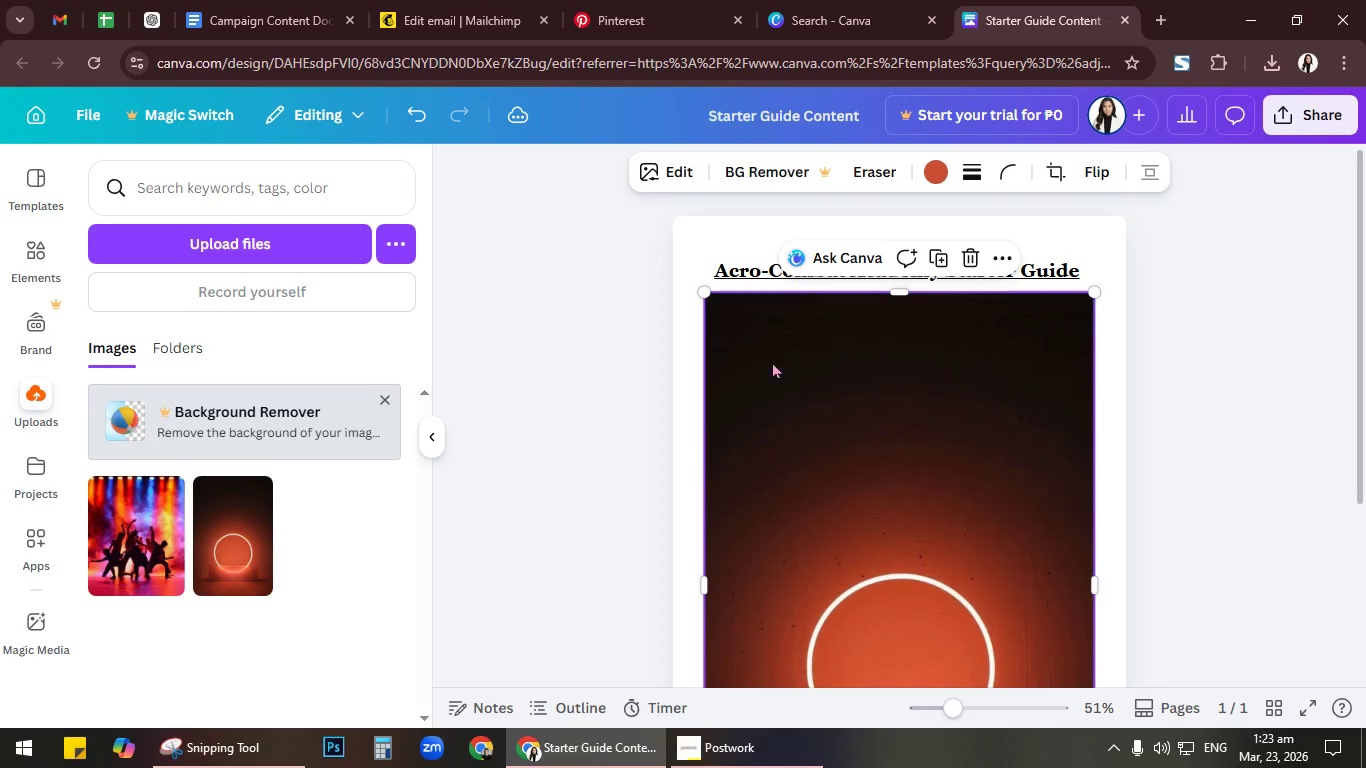 
left_click_drag(start_coordinate=[786, 382], to_coordinate=[755, 330])
 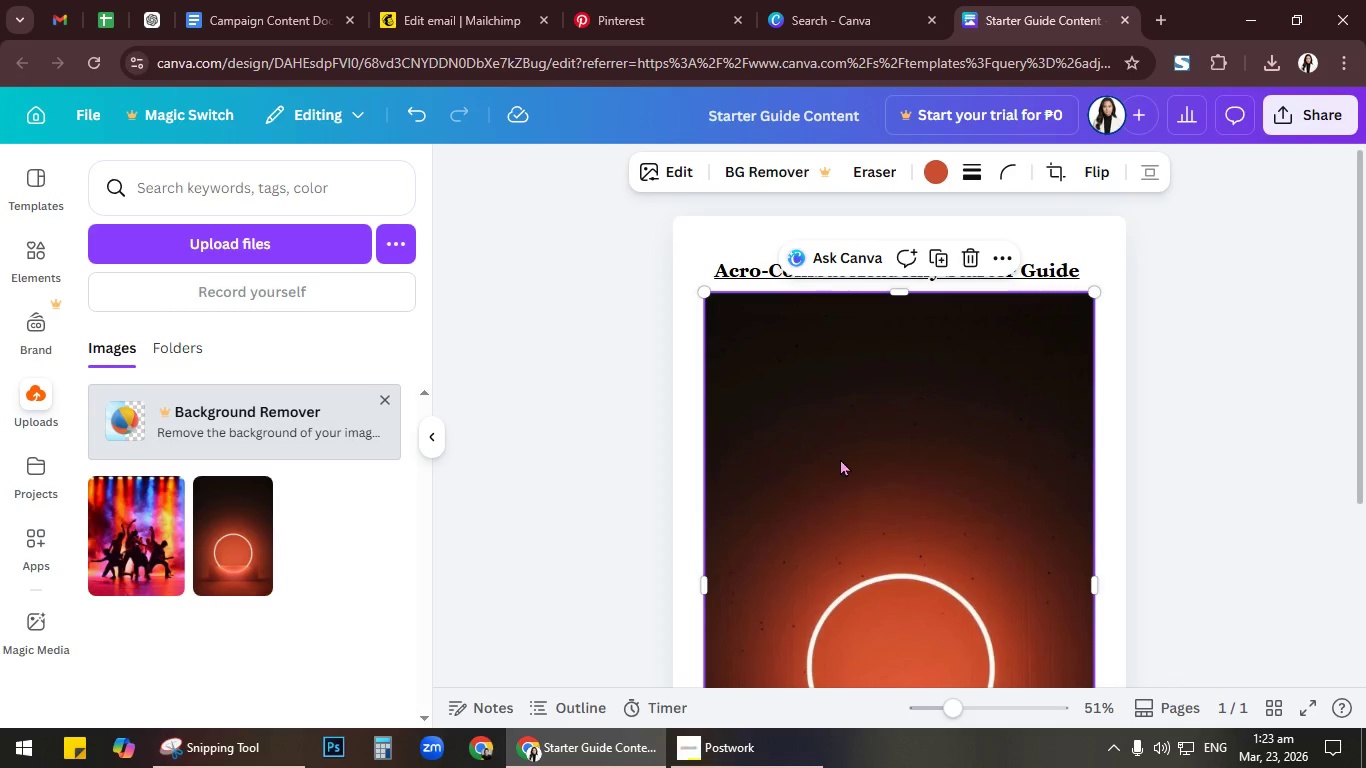 
scroll: coordinate [844, 459], scroll_direction: down, amount: 2.0
 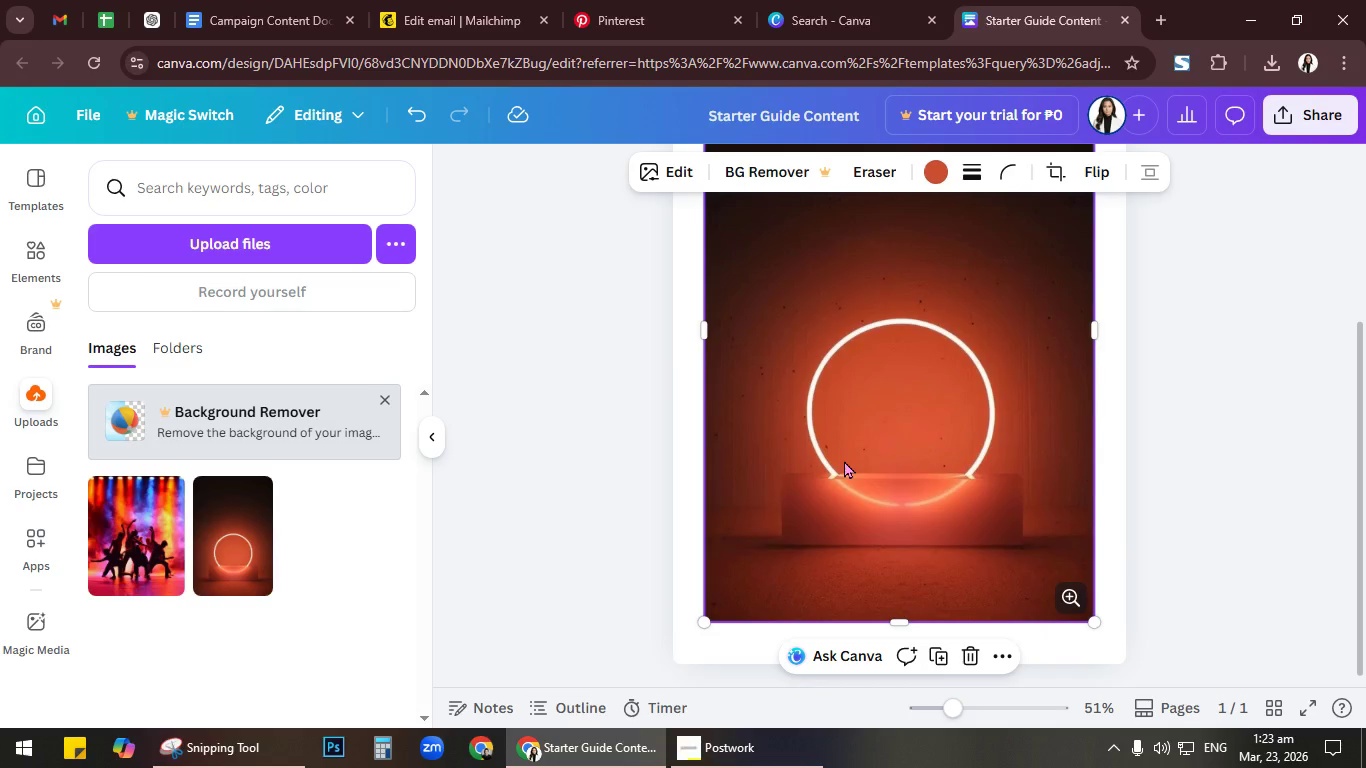 
scroll: coordinate [844, 460], scroll_direction: up, amount: 2.0
 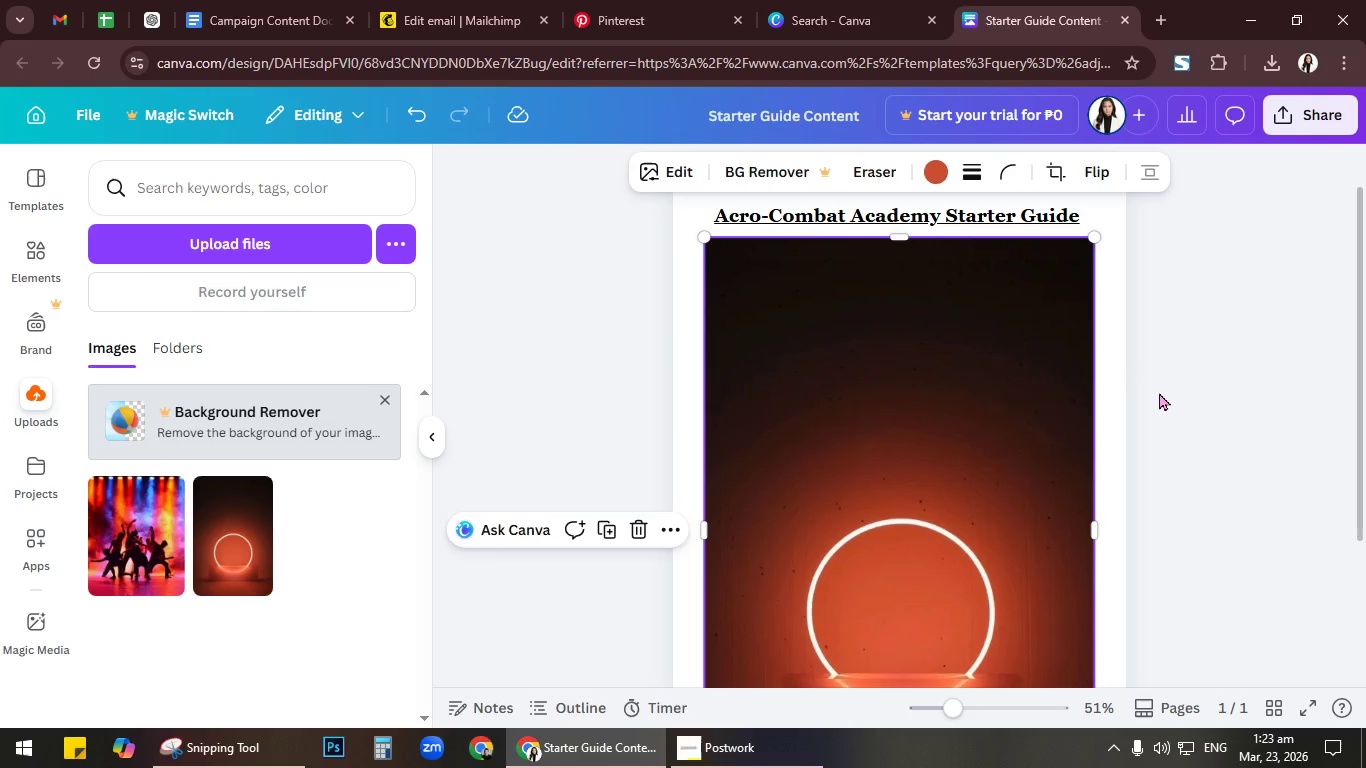 
left_click([1159, 393])
 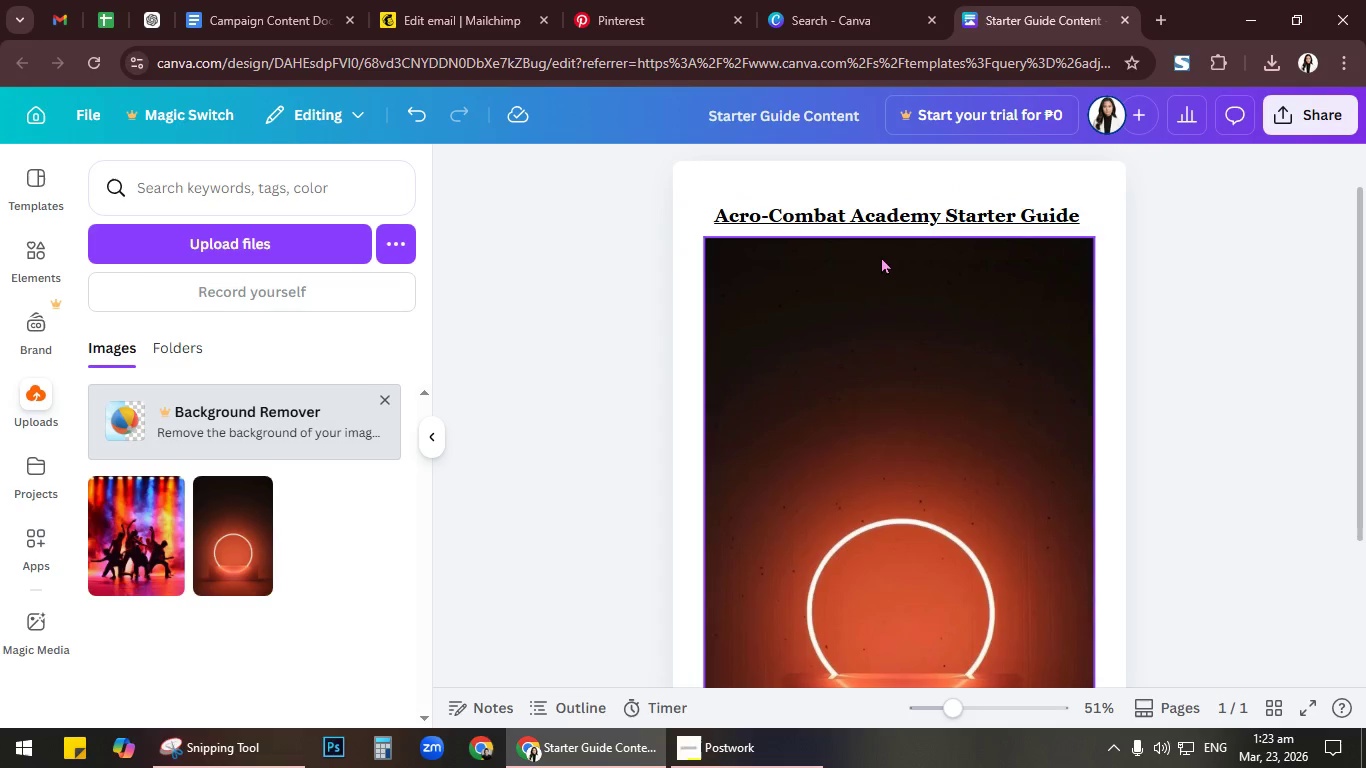 
left_click([867, 19])
 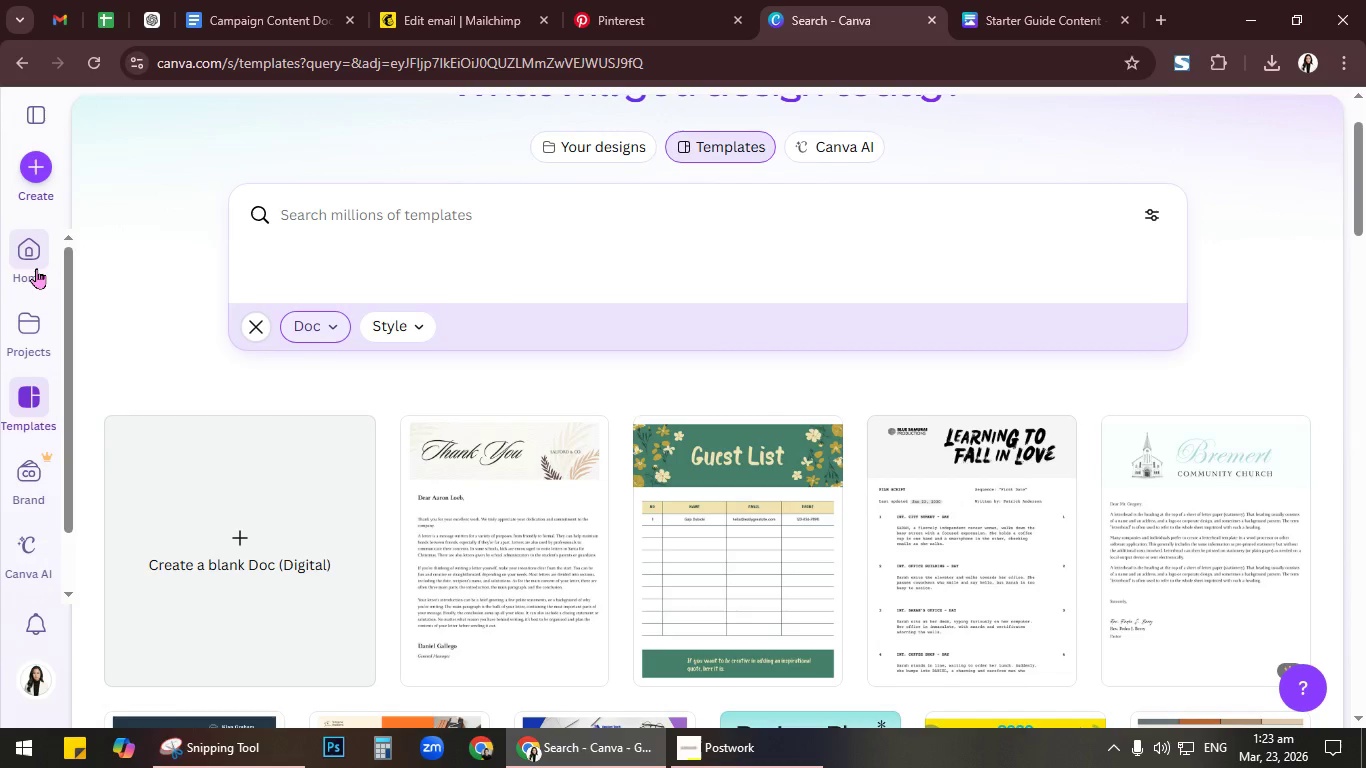 
left_click([35, 266])
 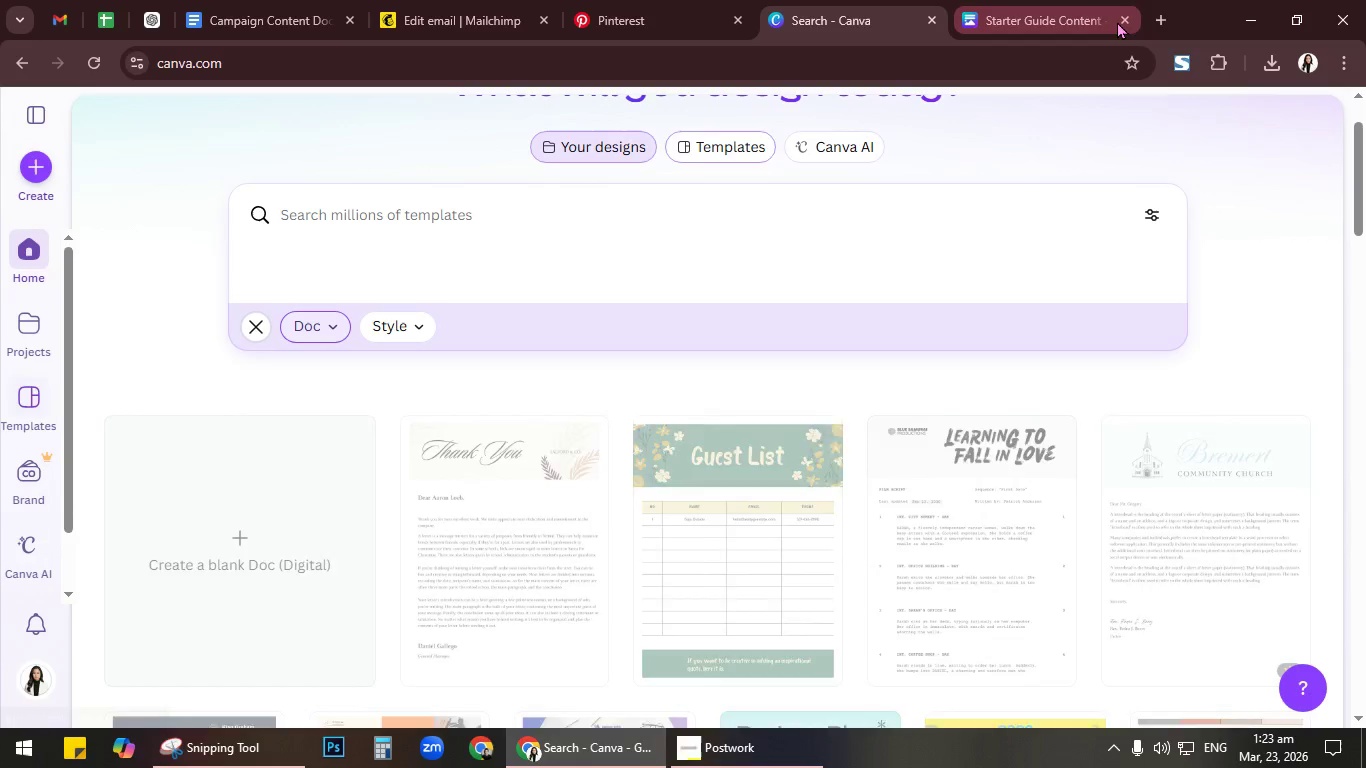 
left_click([1119, 16])
 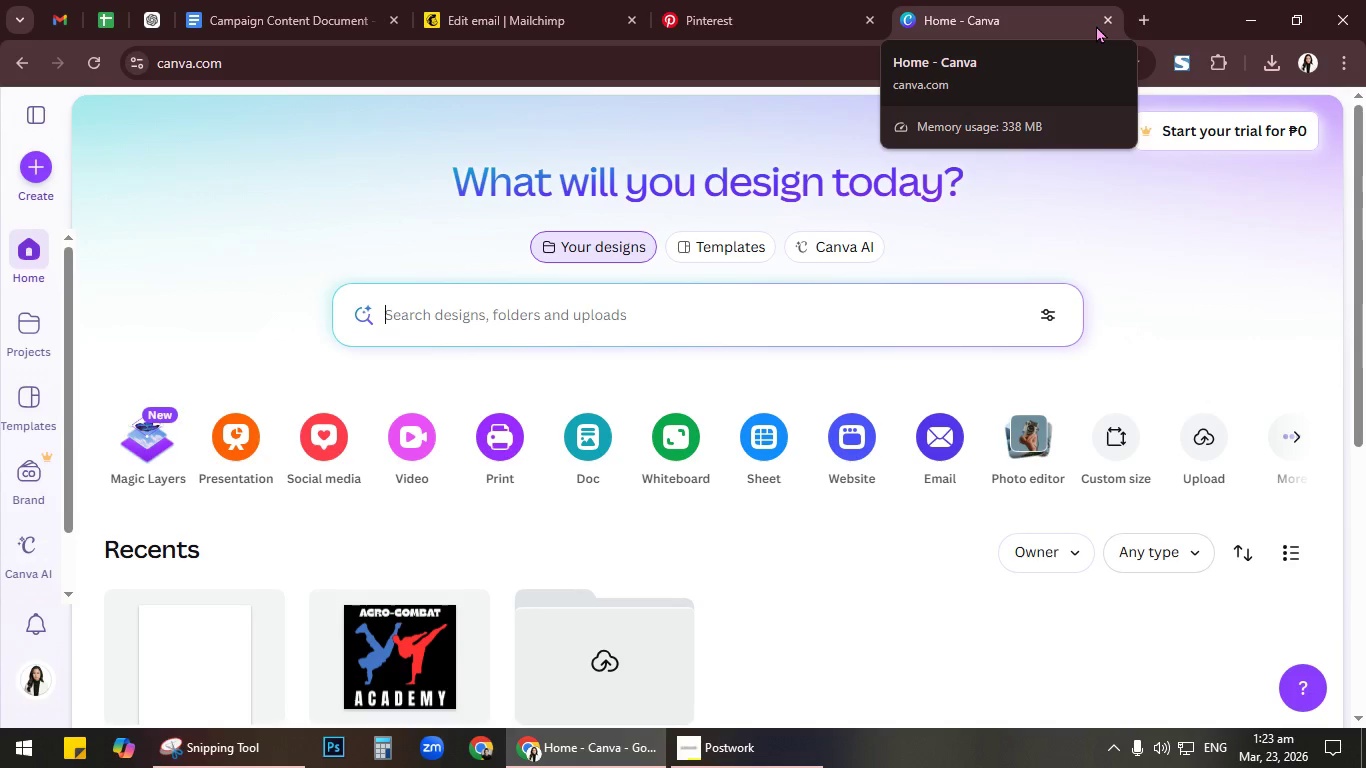 
wait(26.48)
 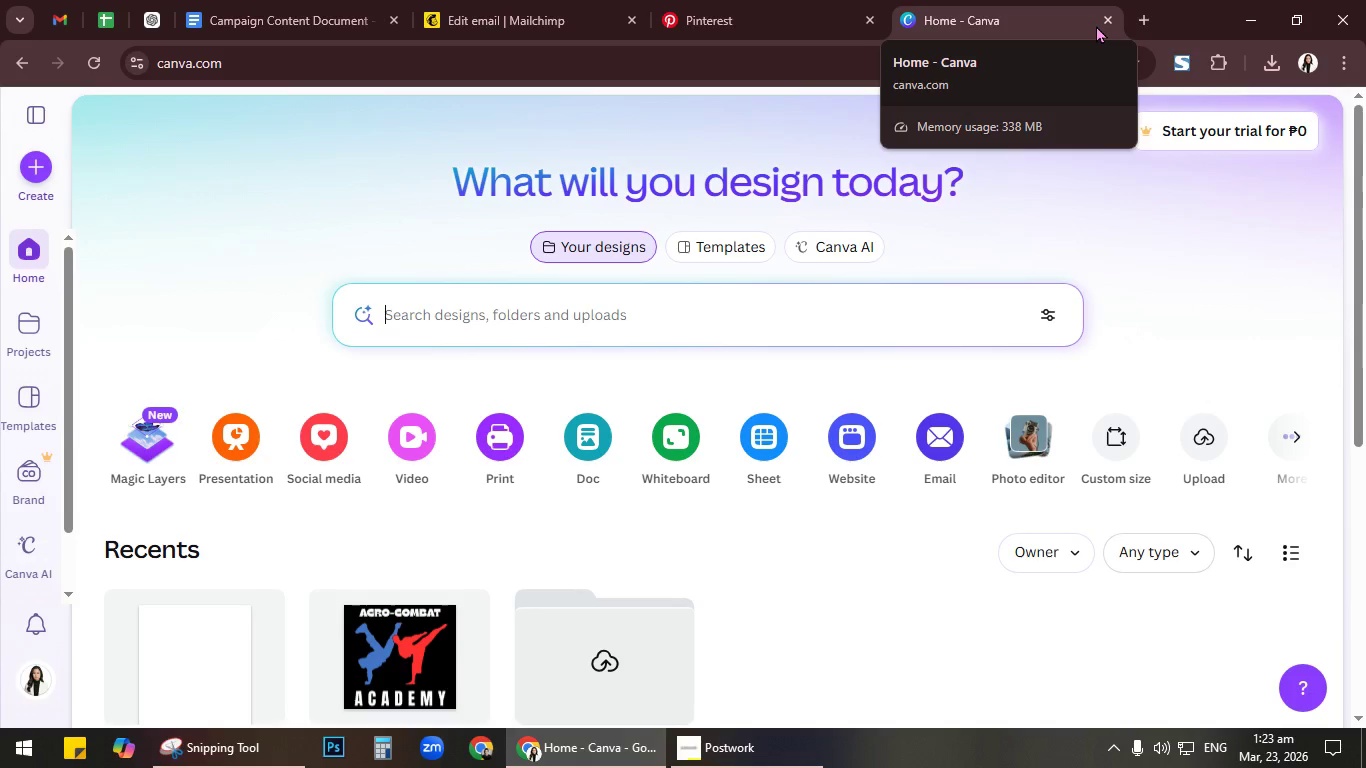 
scroll: coordinate [354, 536], scroll_direction: down, amount: 2.0
 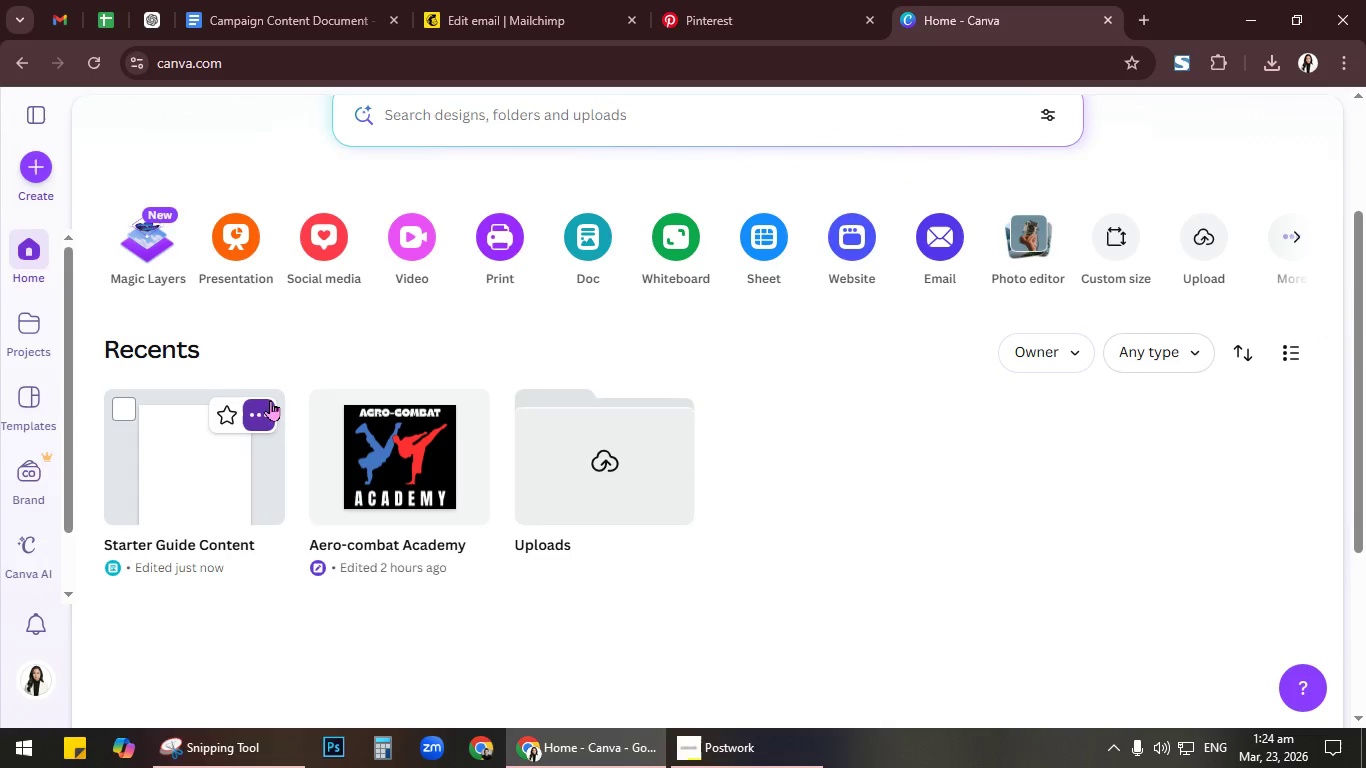 
left_click([268, 407])
 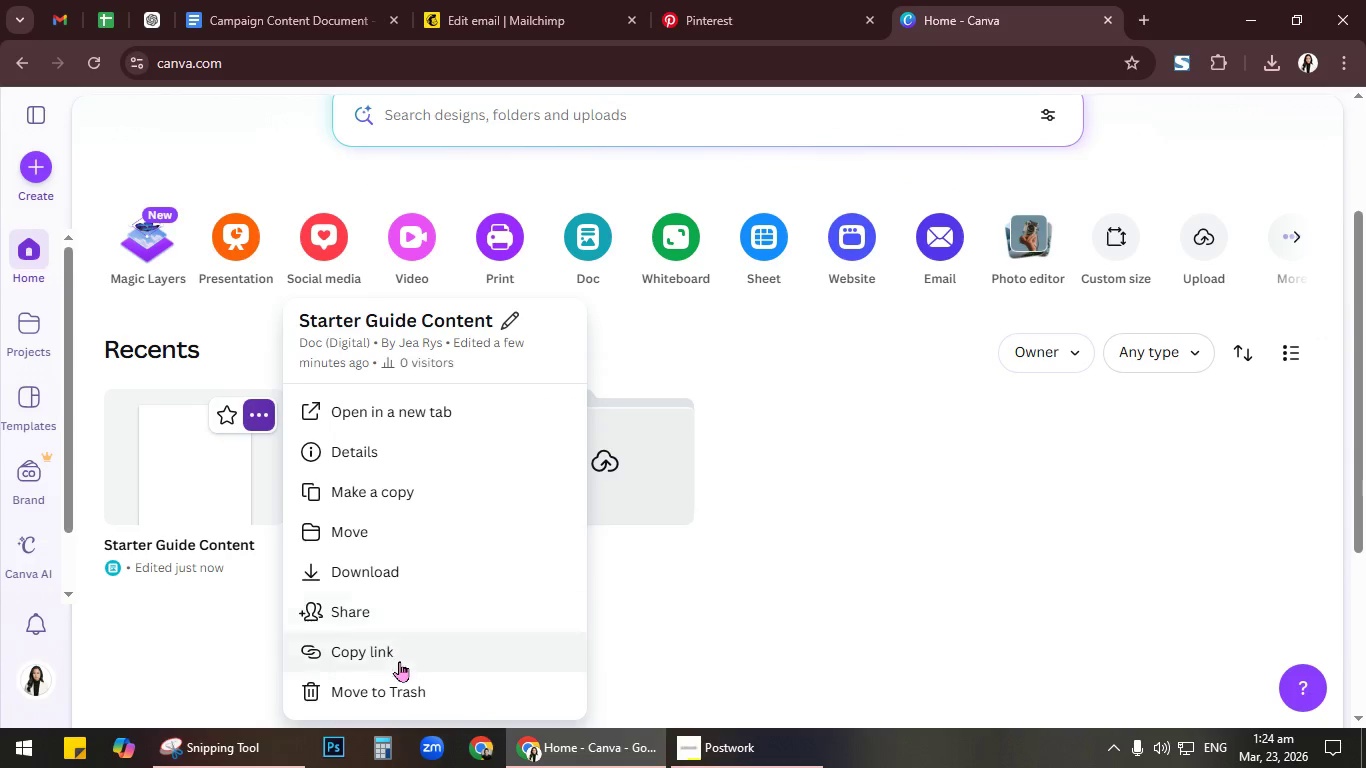 
left_click([402, 685])
 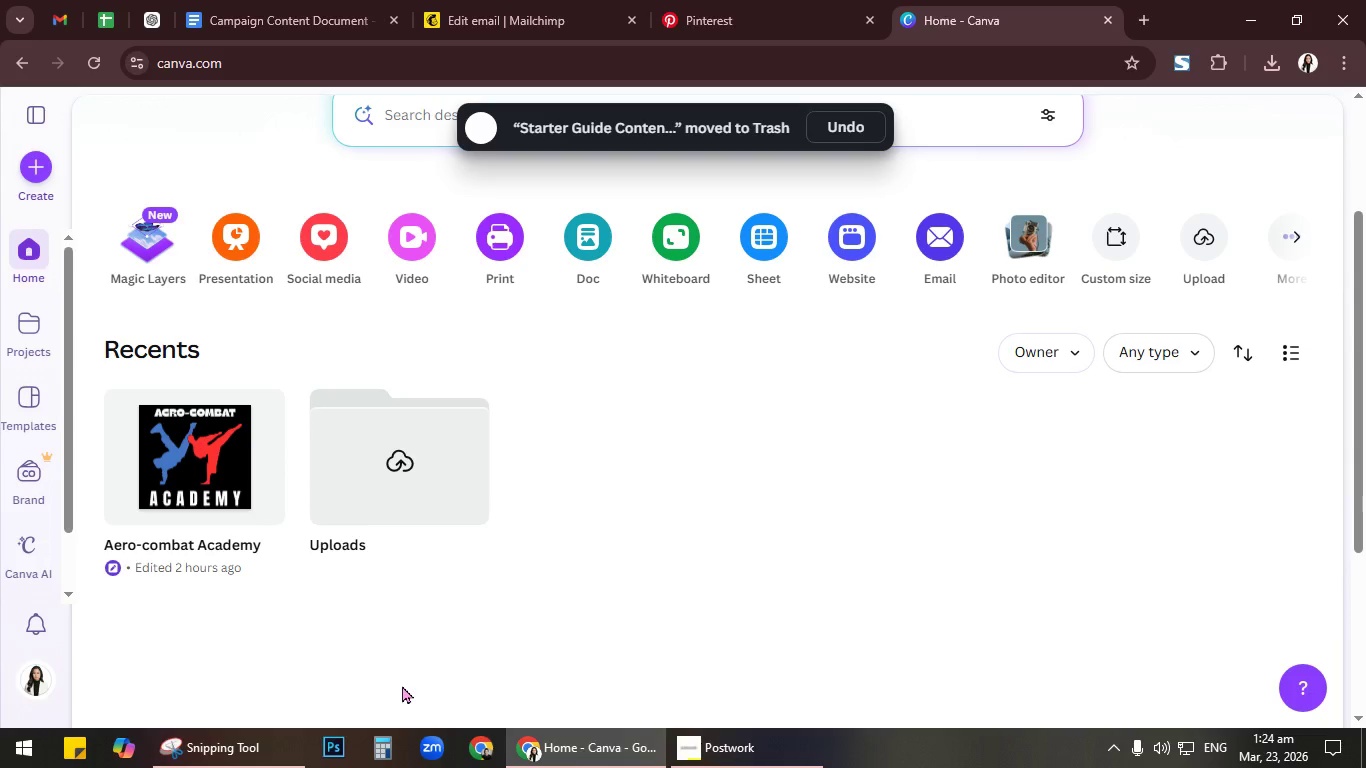 
key(Alt+Tab)